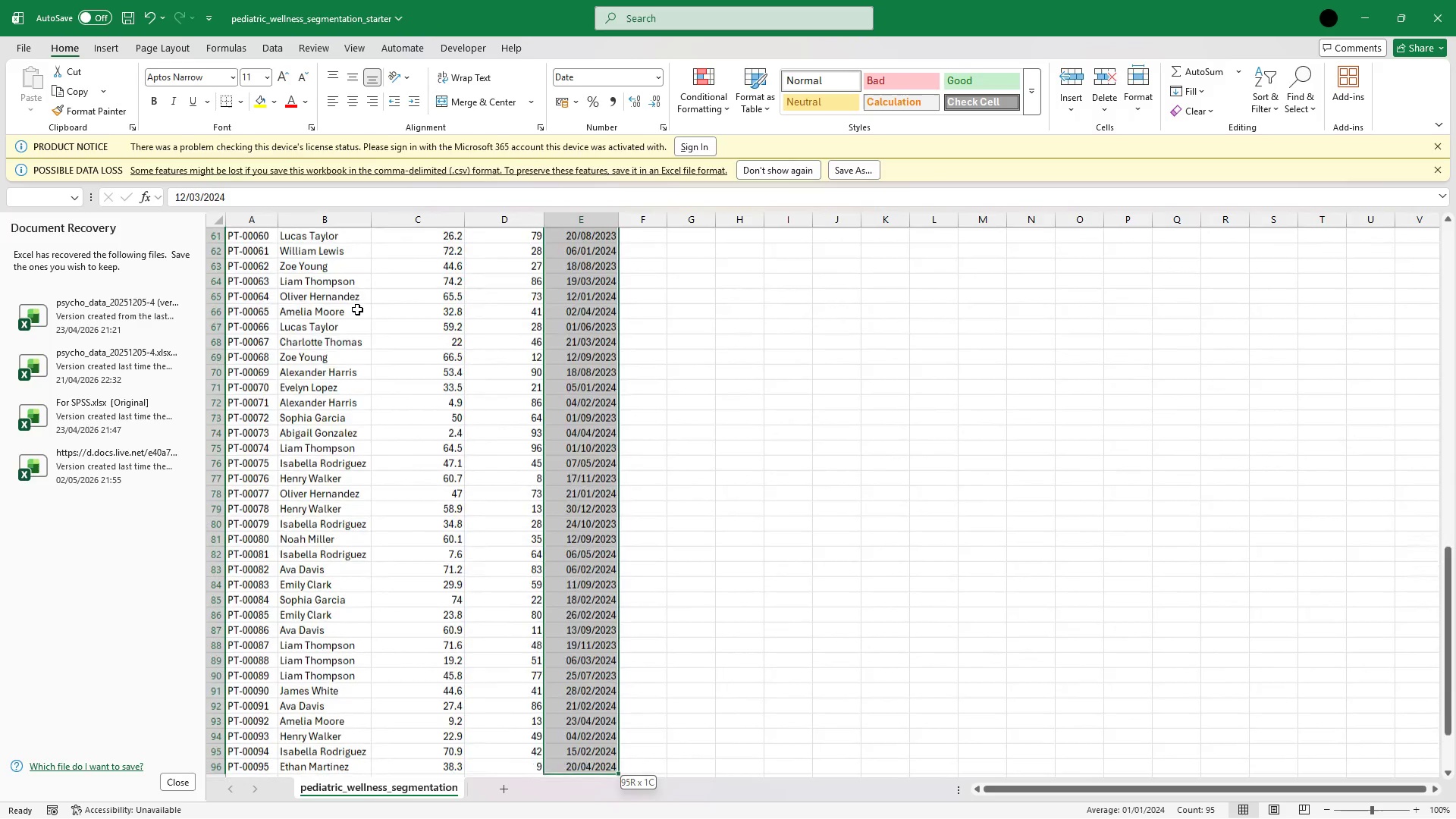 
key(Shift+ArrowDown)
 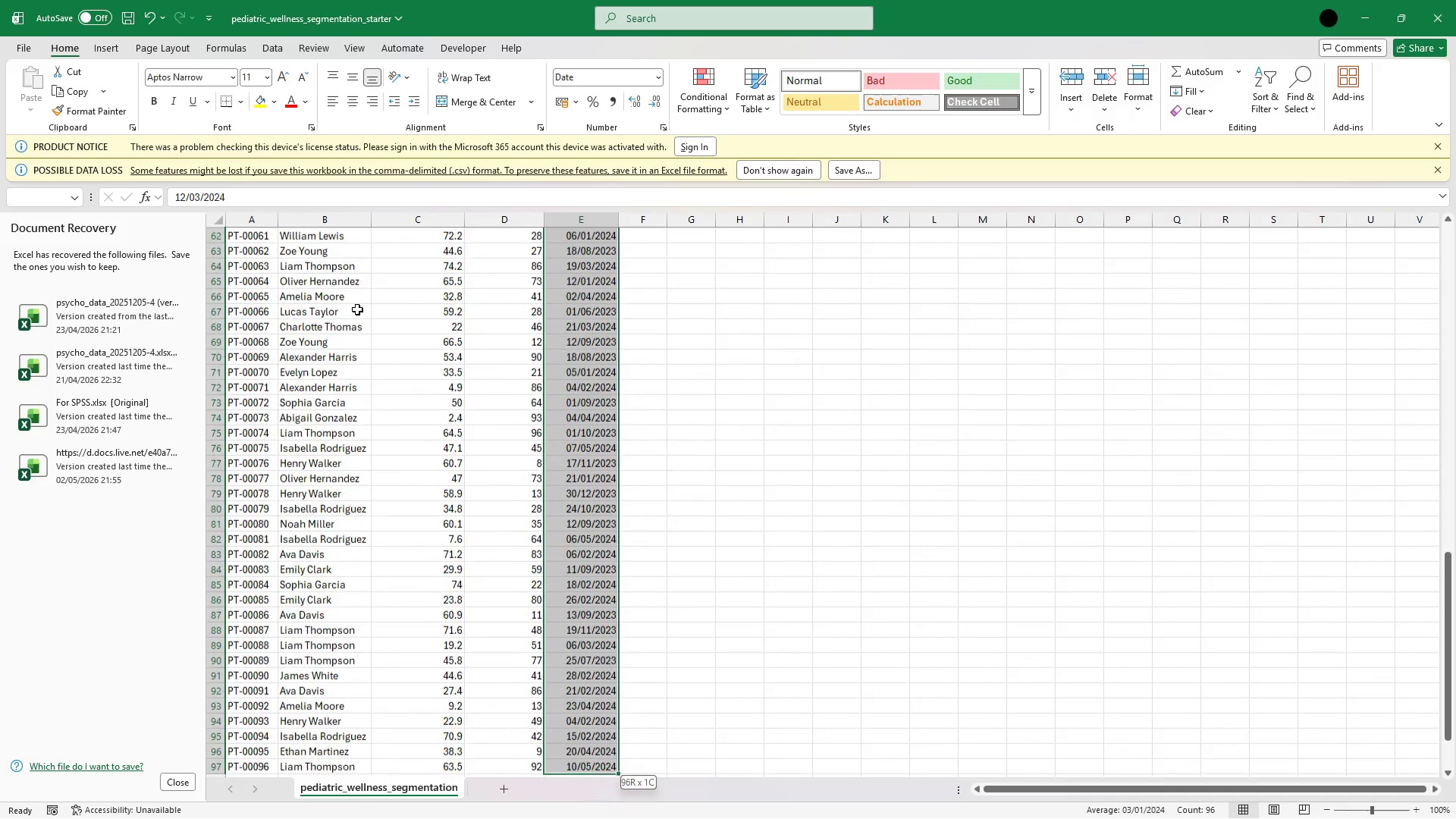 
key(Shift+ArrowDown)
 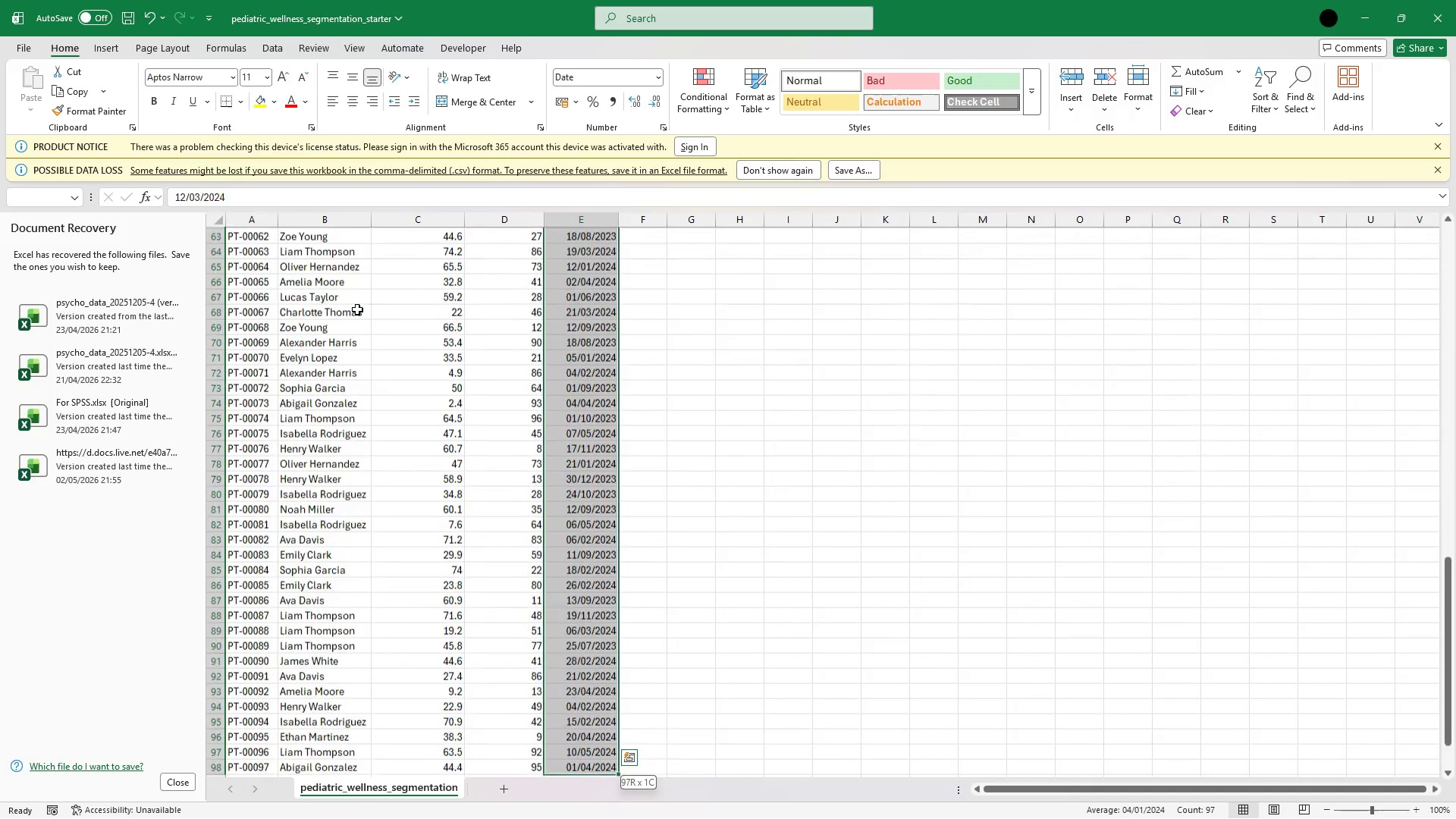 
key(Shift+ArrowDown)
 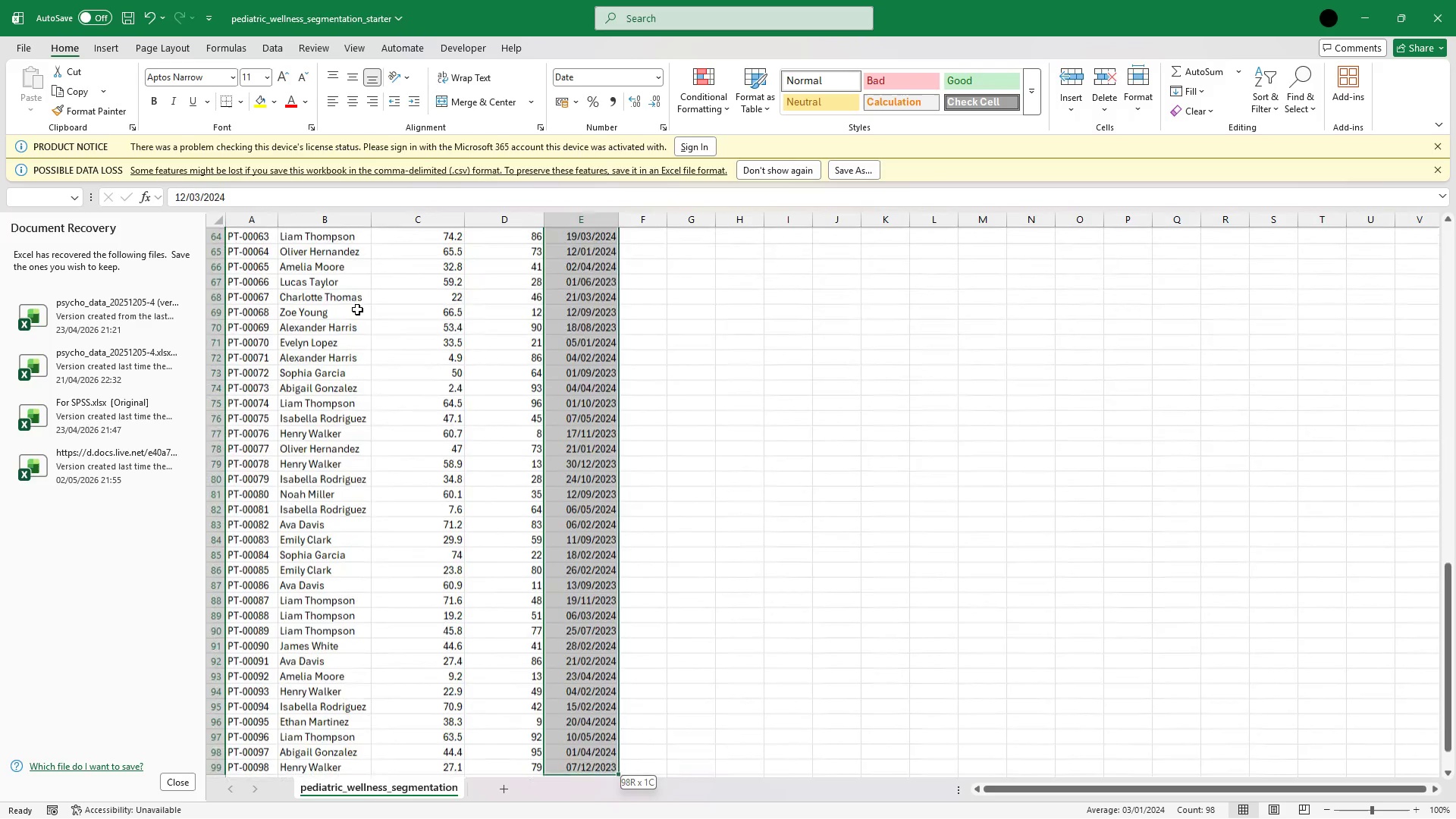 
key(Shift+ArrowDown)
 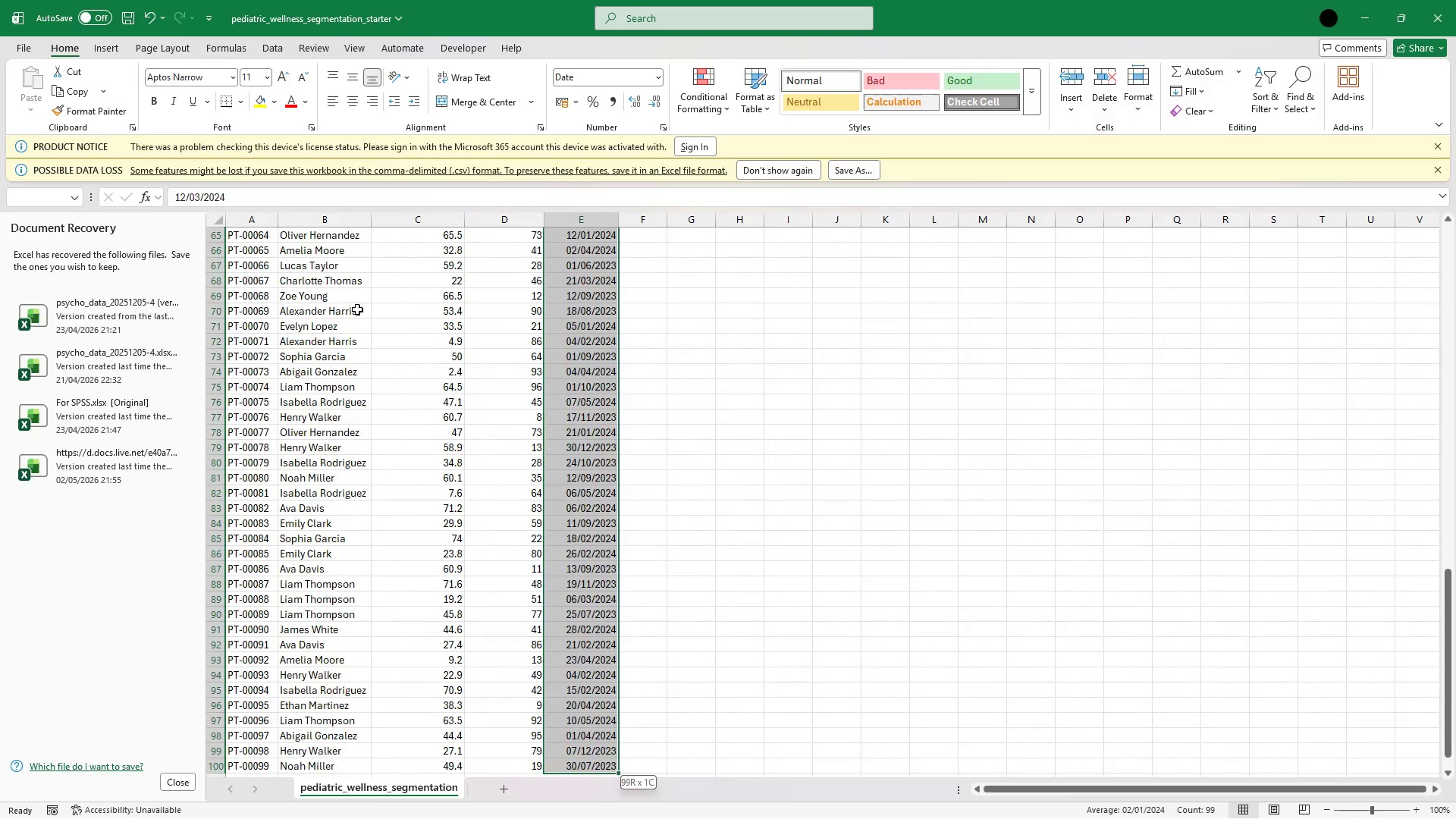 
key(Shift+ArrowDown)
 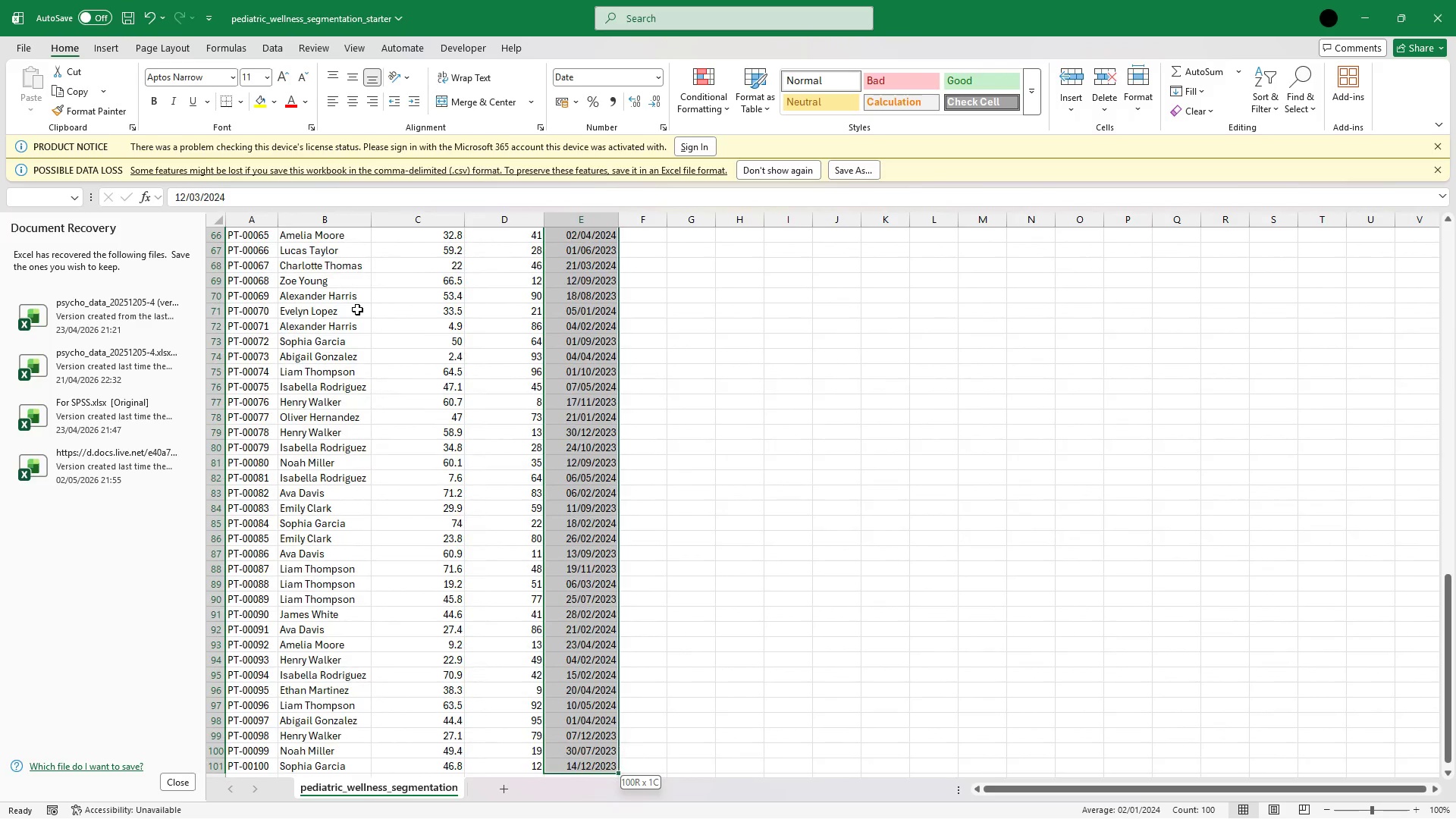 
key(Shift+ArrowDown)
 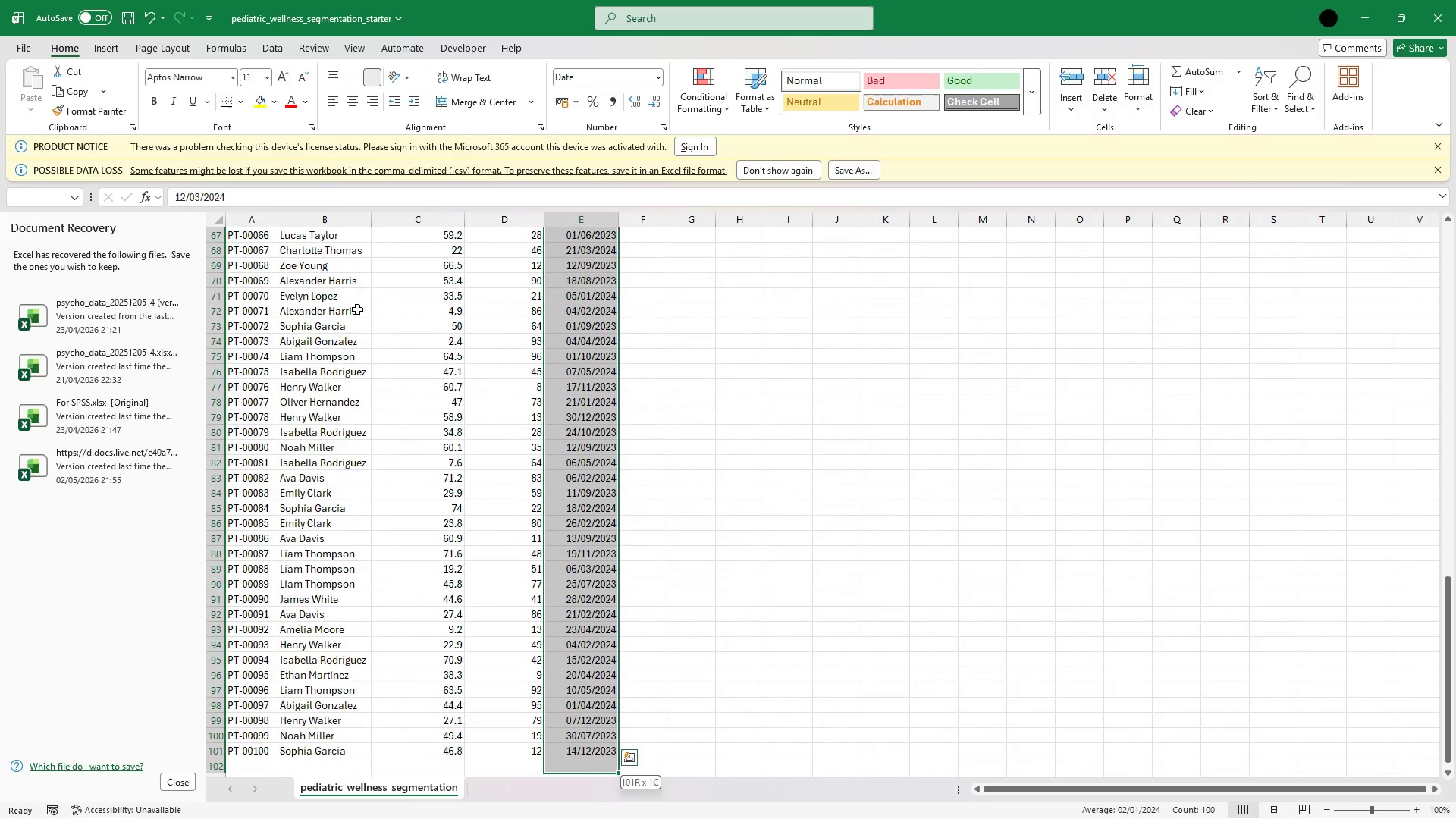 
key(Shift+ArrowUp)
 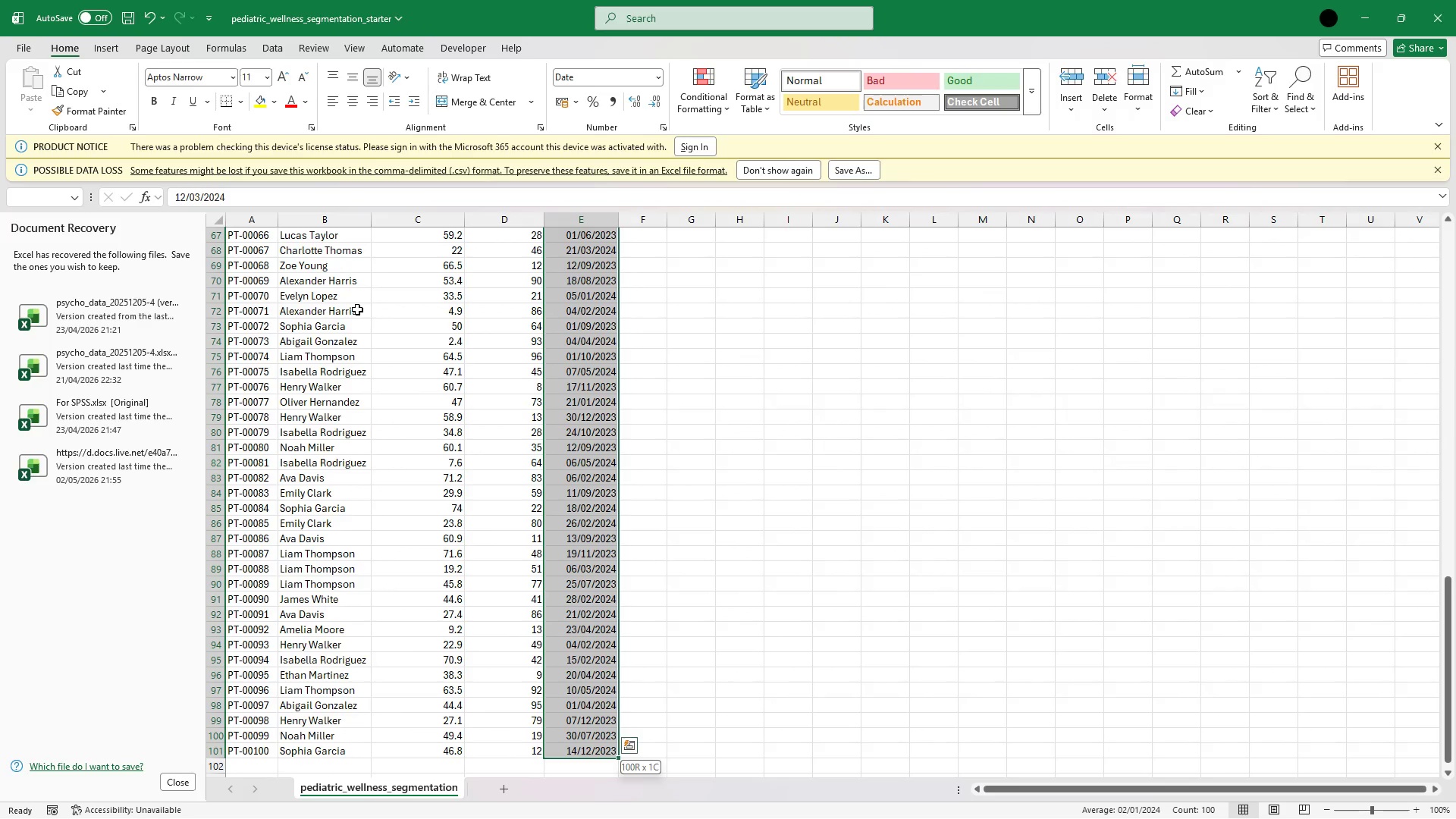 
key(Control+C)
 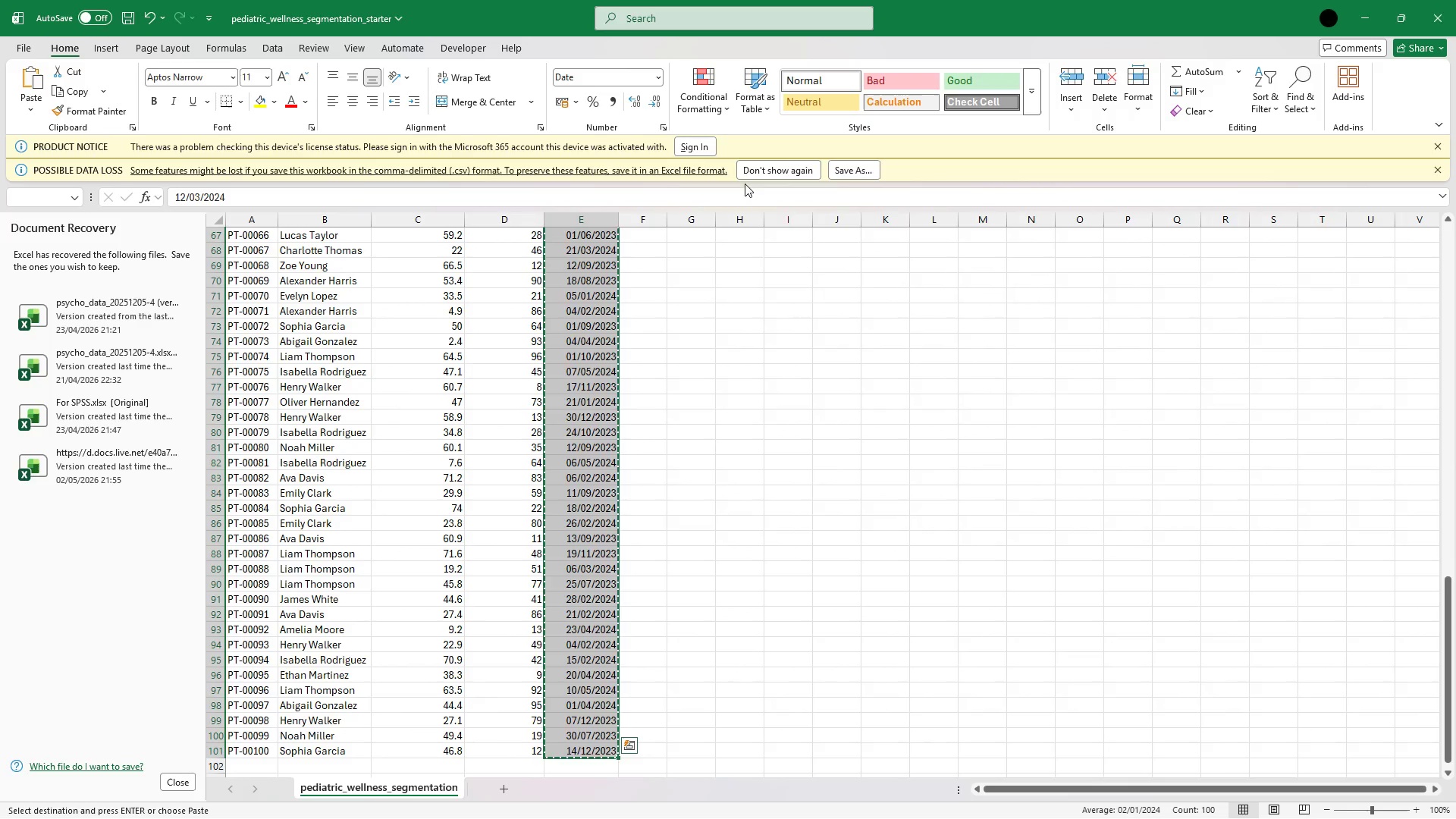 
left_click_drag(start_coordinate=[812, 244], to_coordinate=[800, 619])
 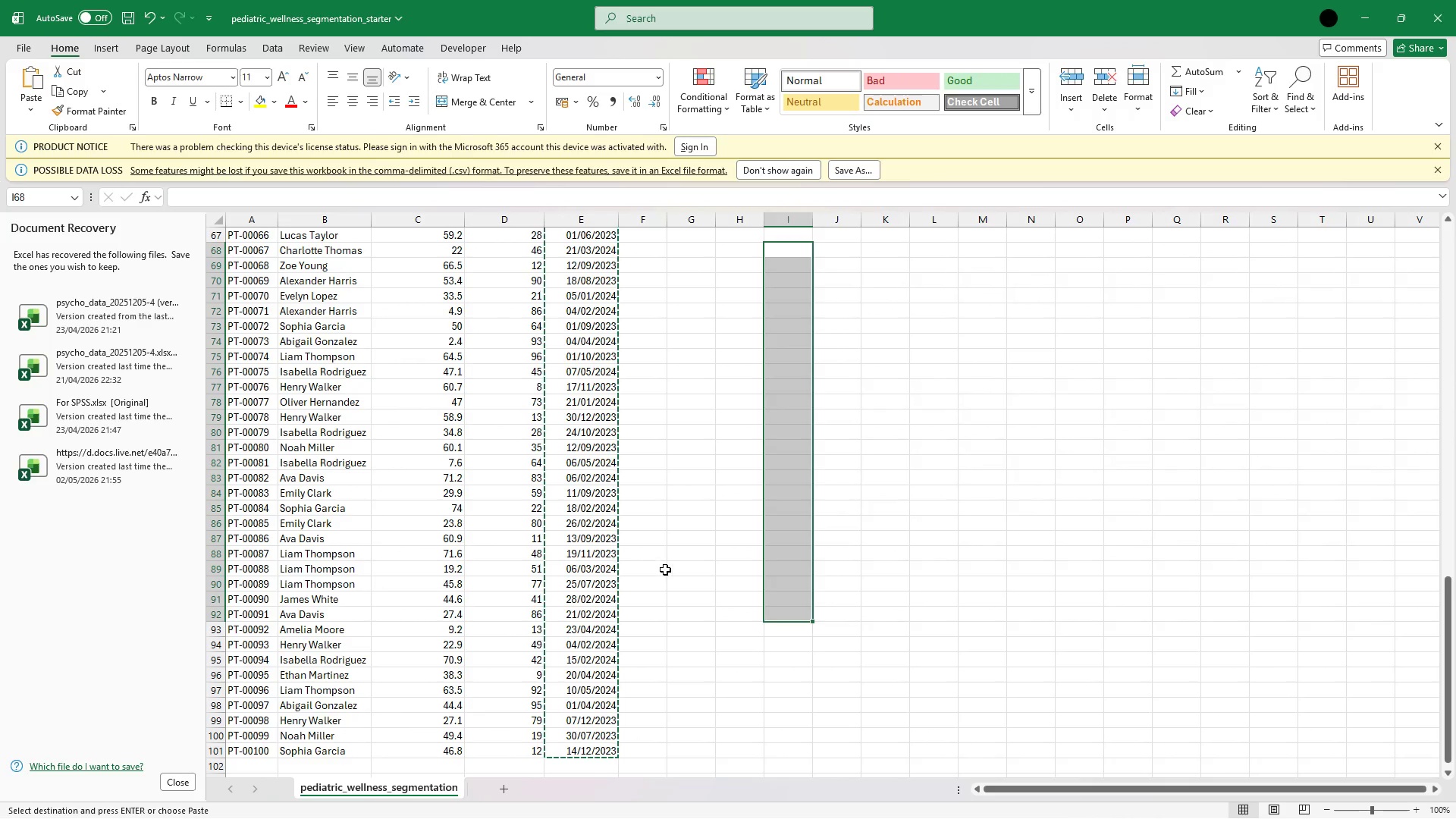 
left_click([762, 570])
 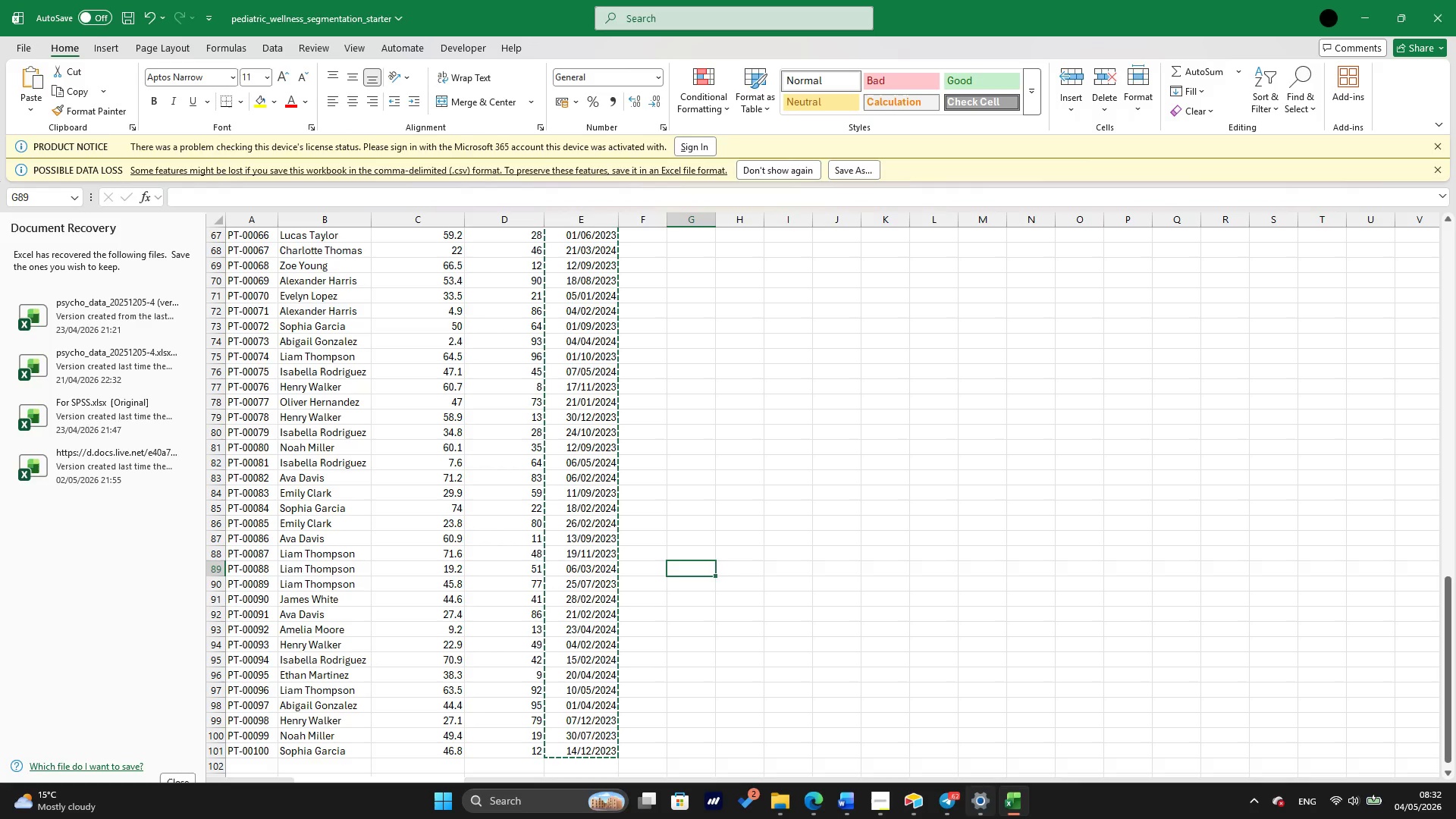 
left_click([912, 800])
 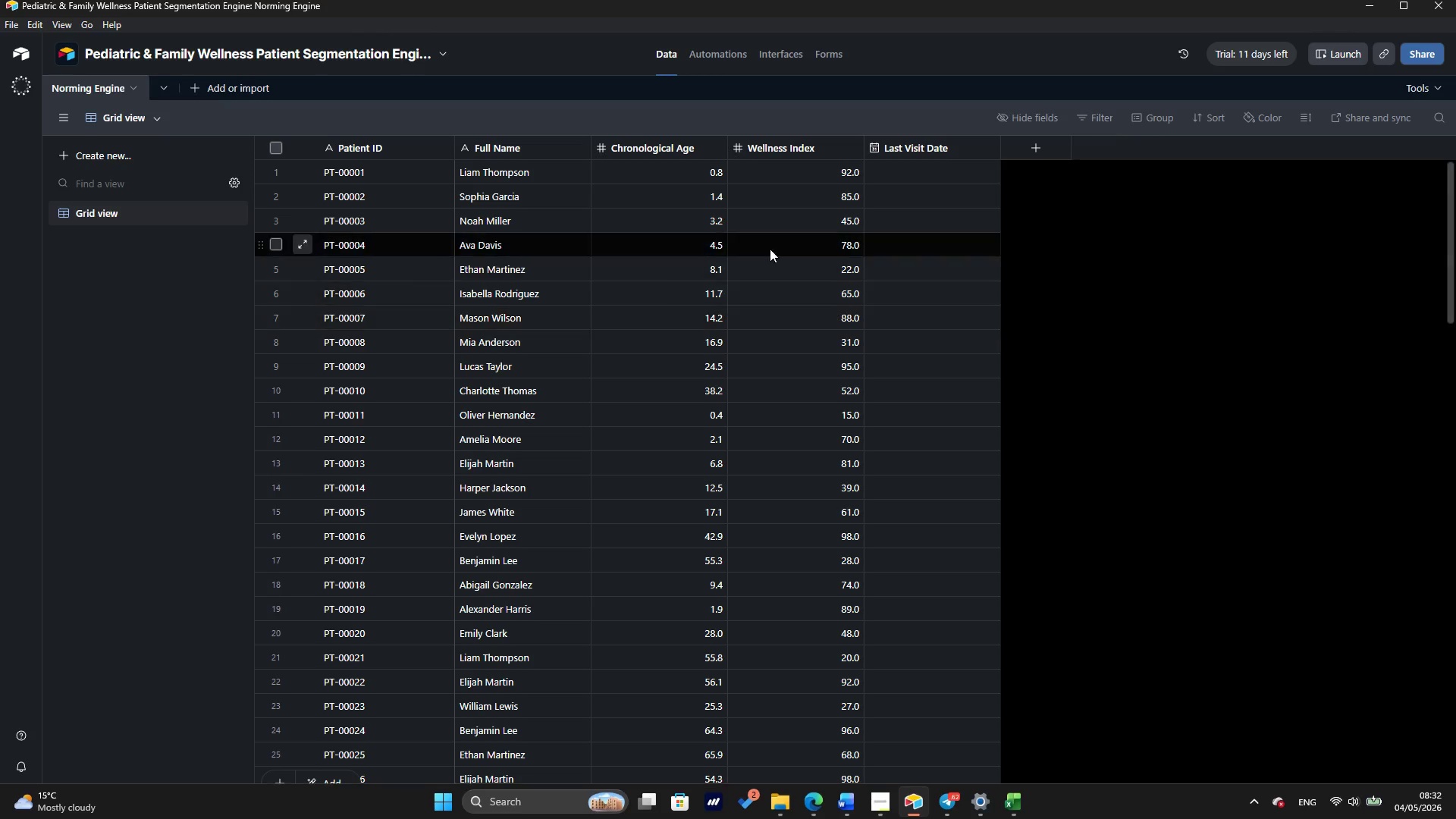 
scroll: coordinate [872, 141], scroll_direction: up, amount: 11.0
 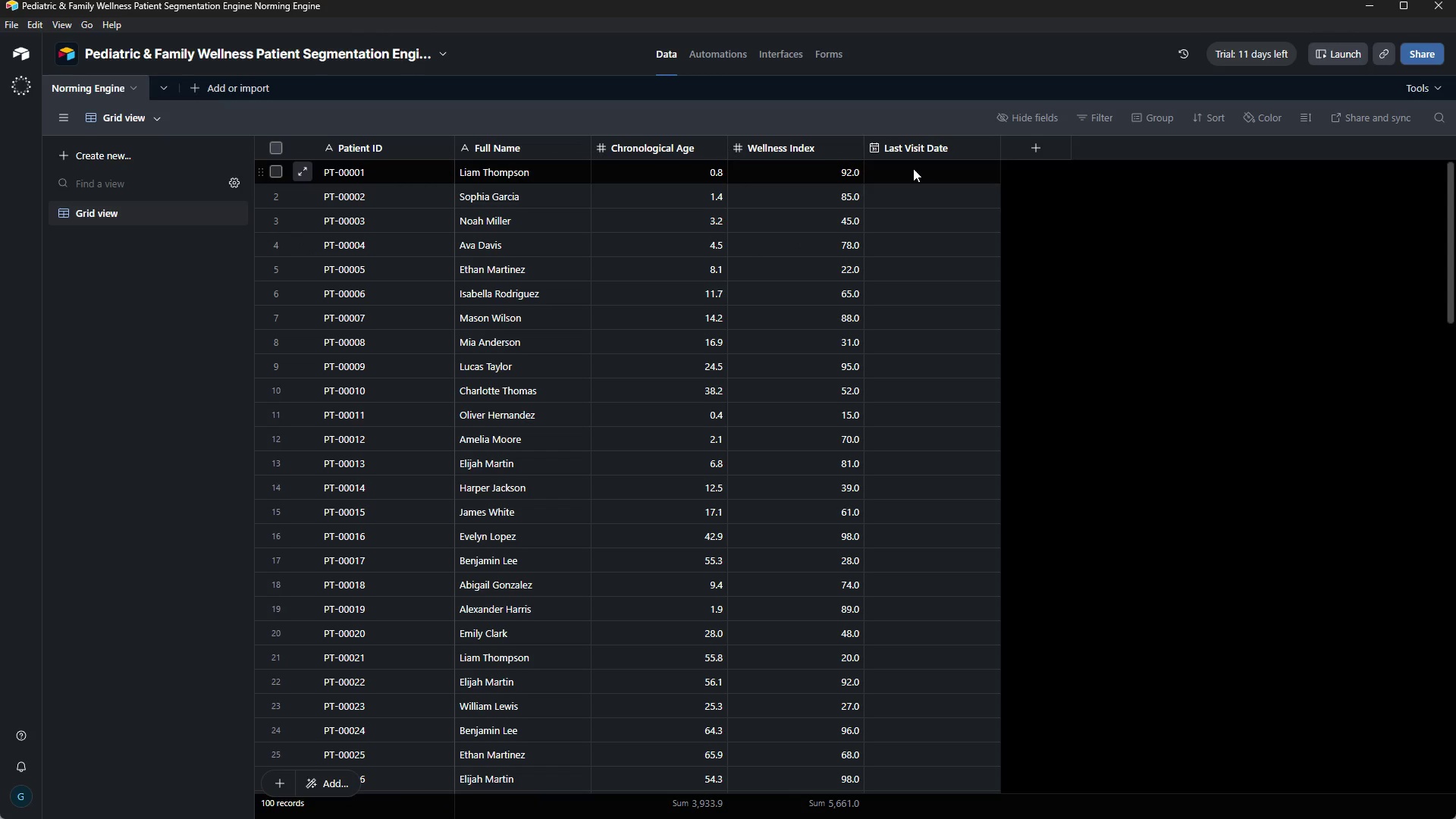 
left_click([913, 168])
 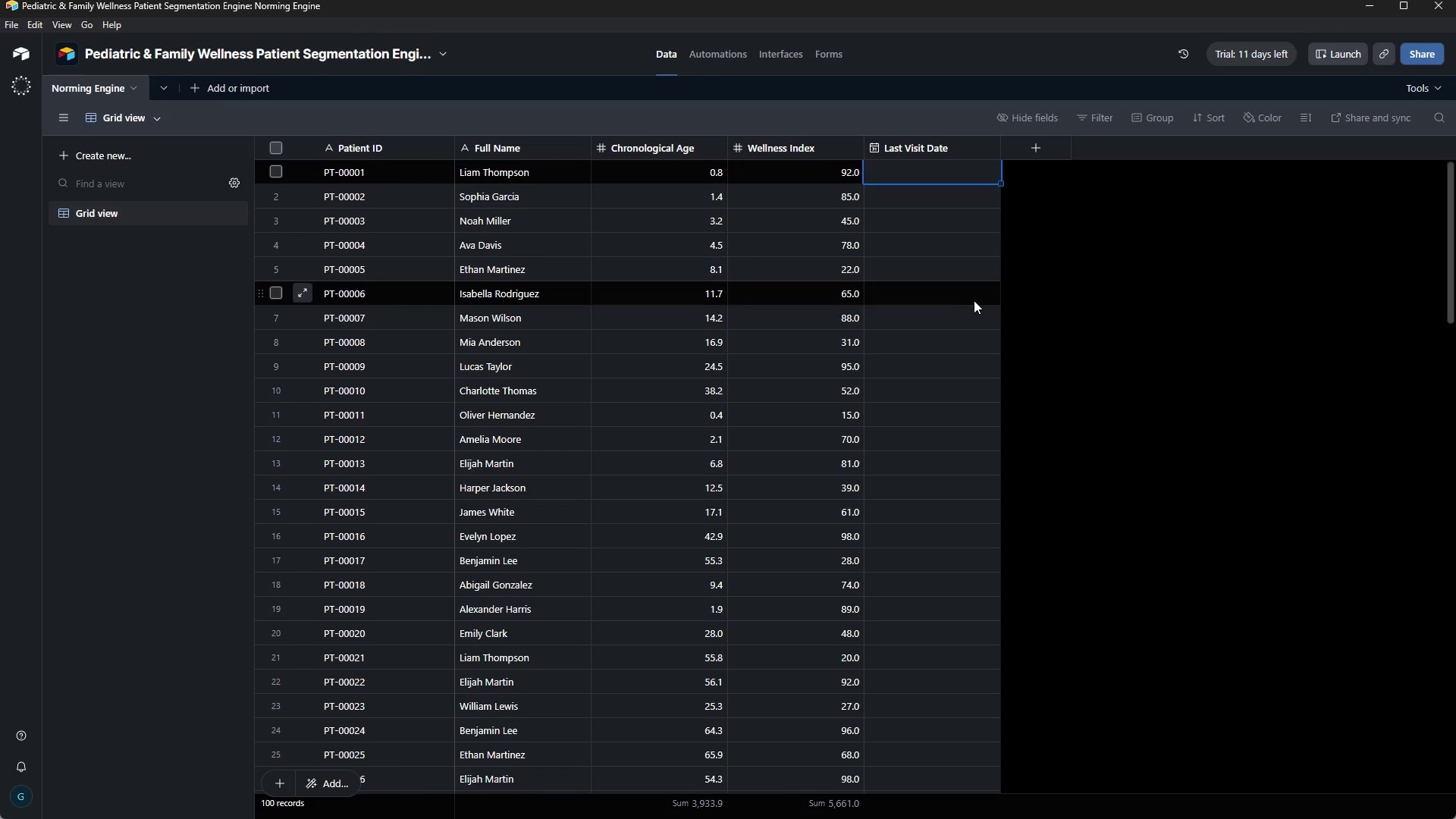 
key(Control+V)
 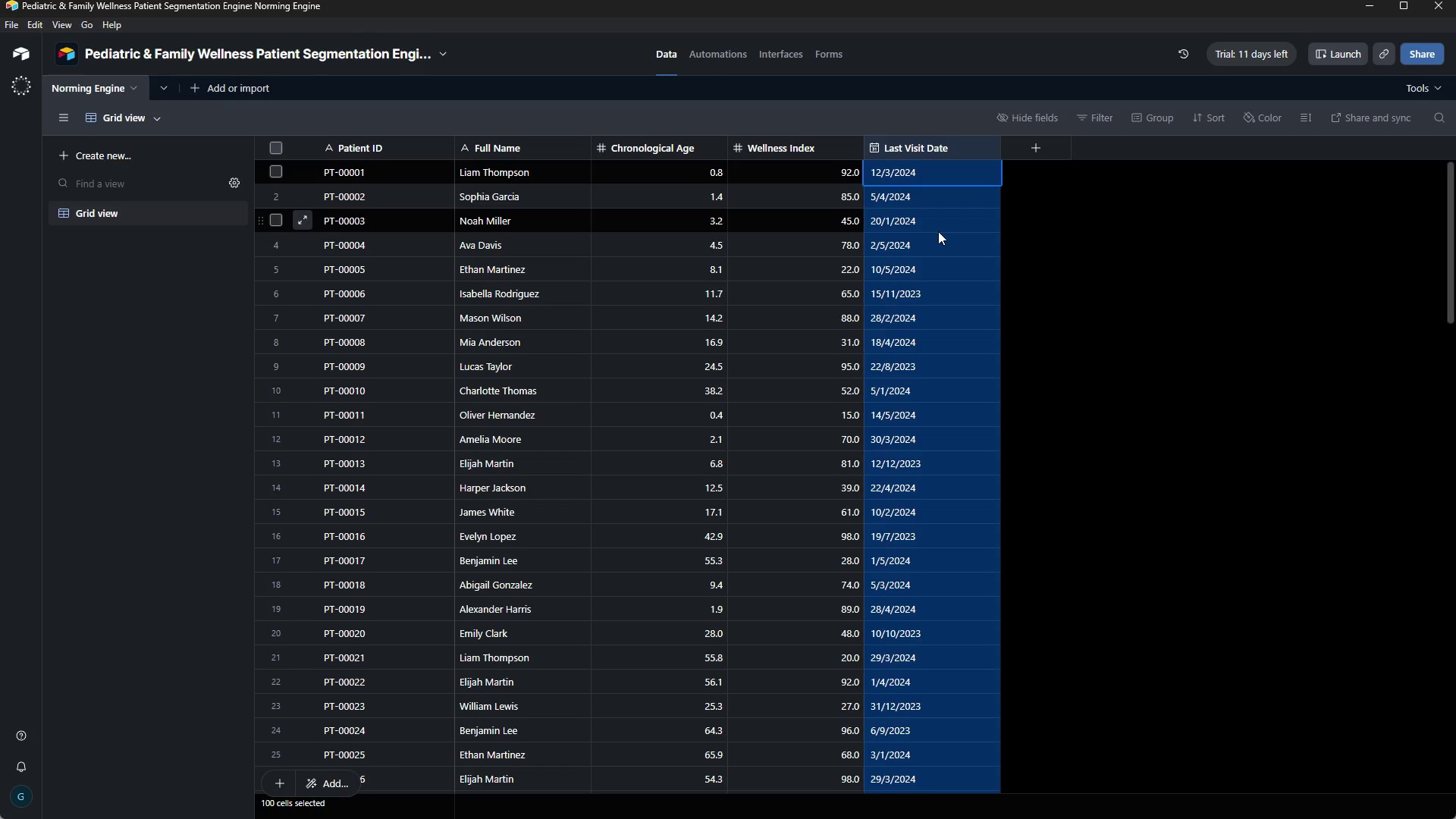 
wait(27.38)
 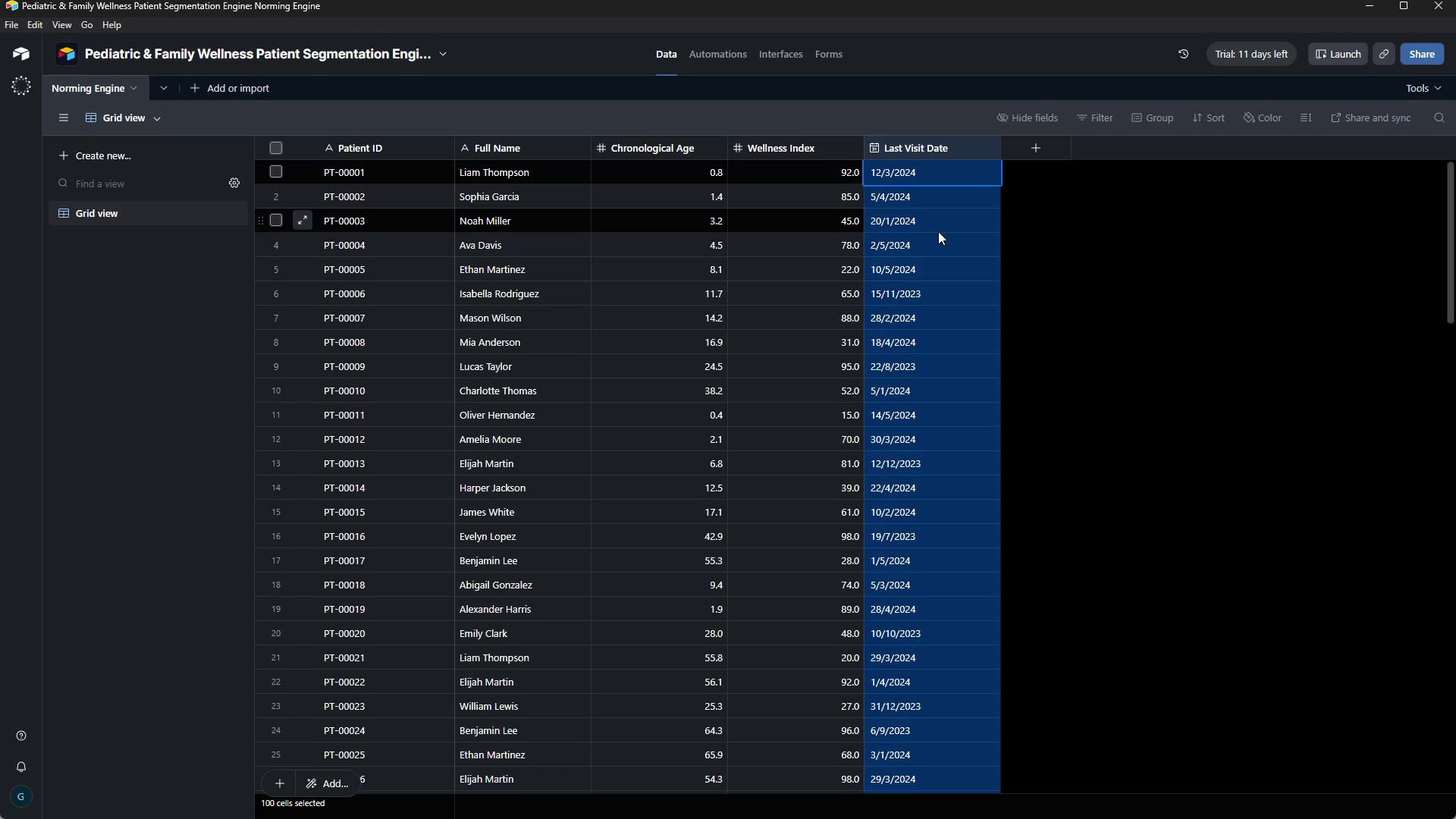 
left_click([1056, 146])
 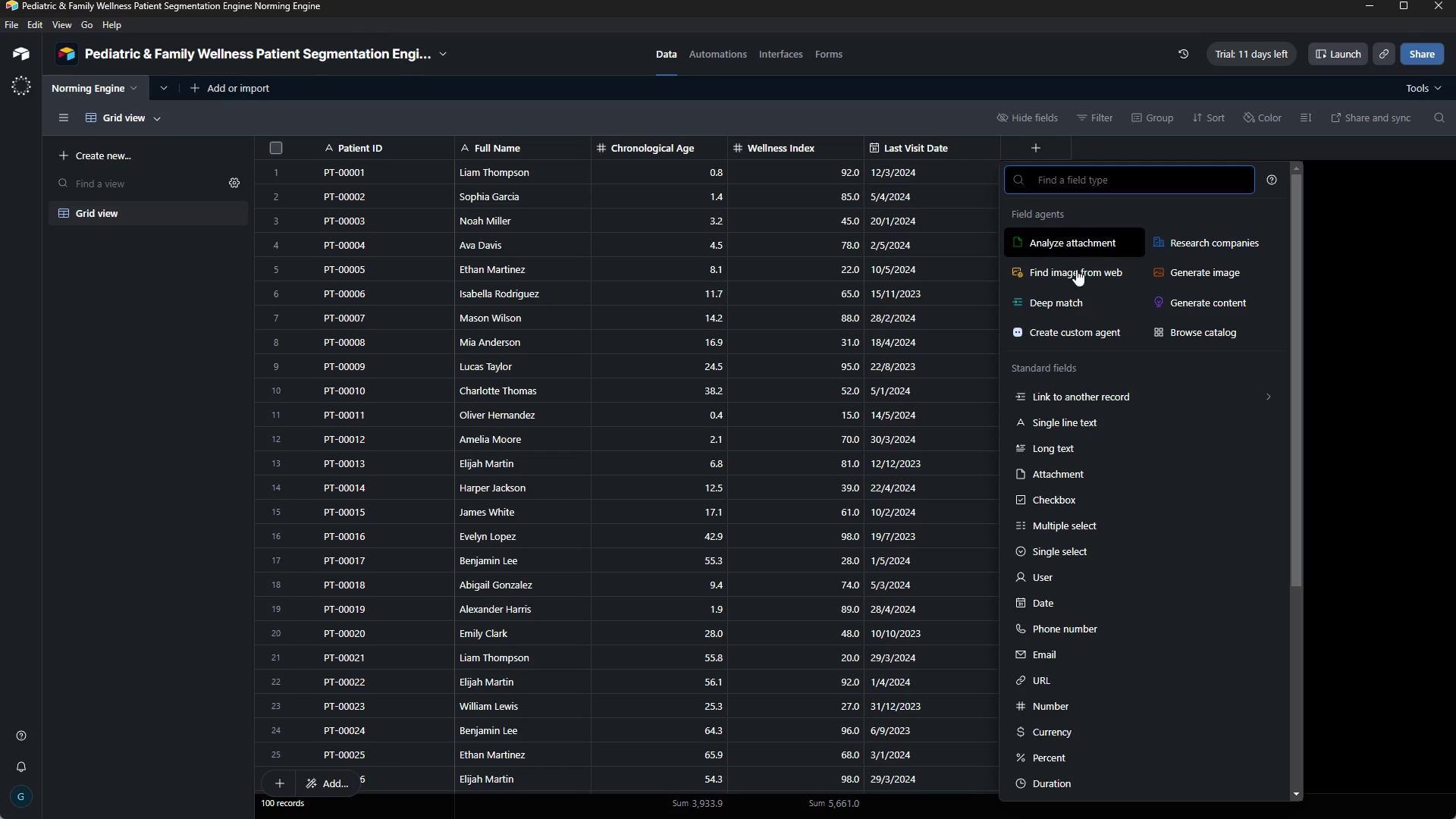 
scroll: coordinate [1147, 602], scroll_direction: down, amount: 10.0
 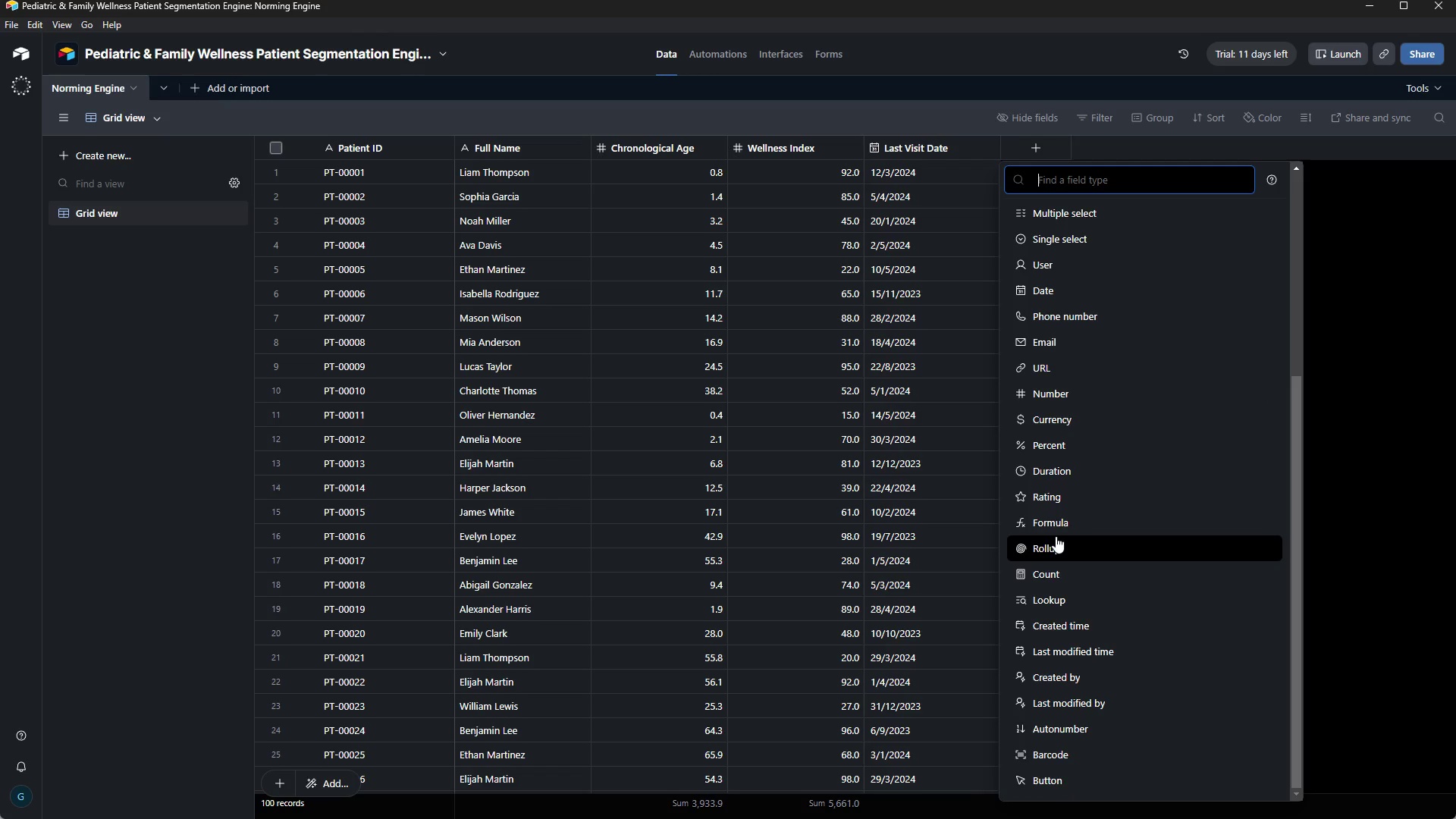 
left_click([1060, 522])
 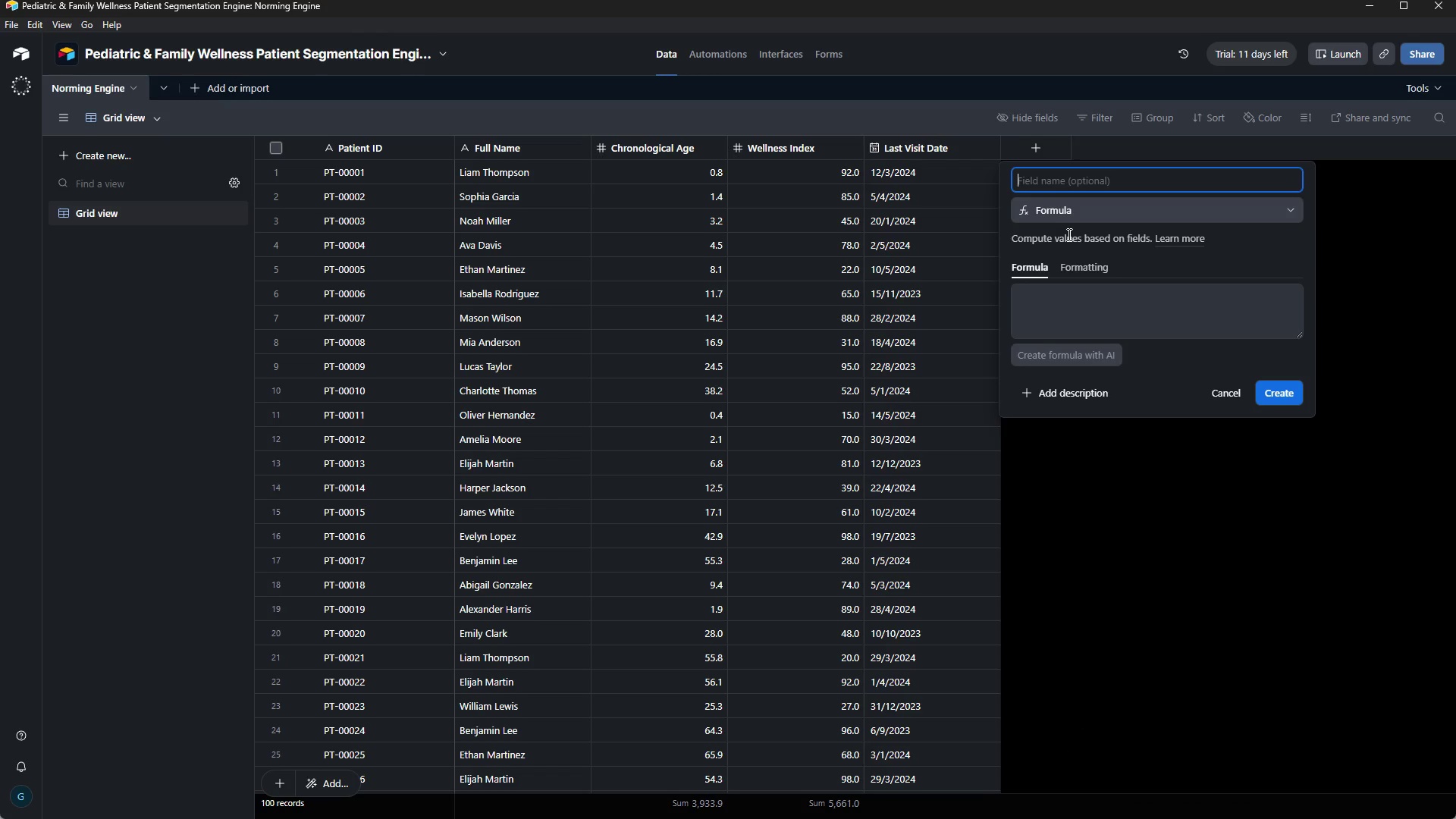 
type(Age Category)
 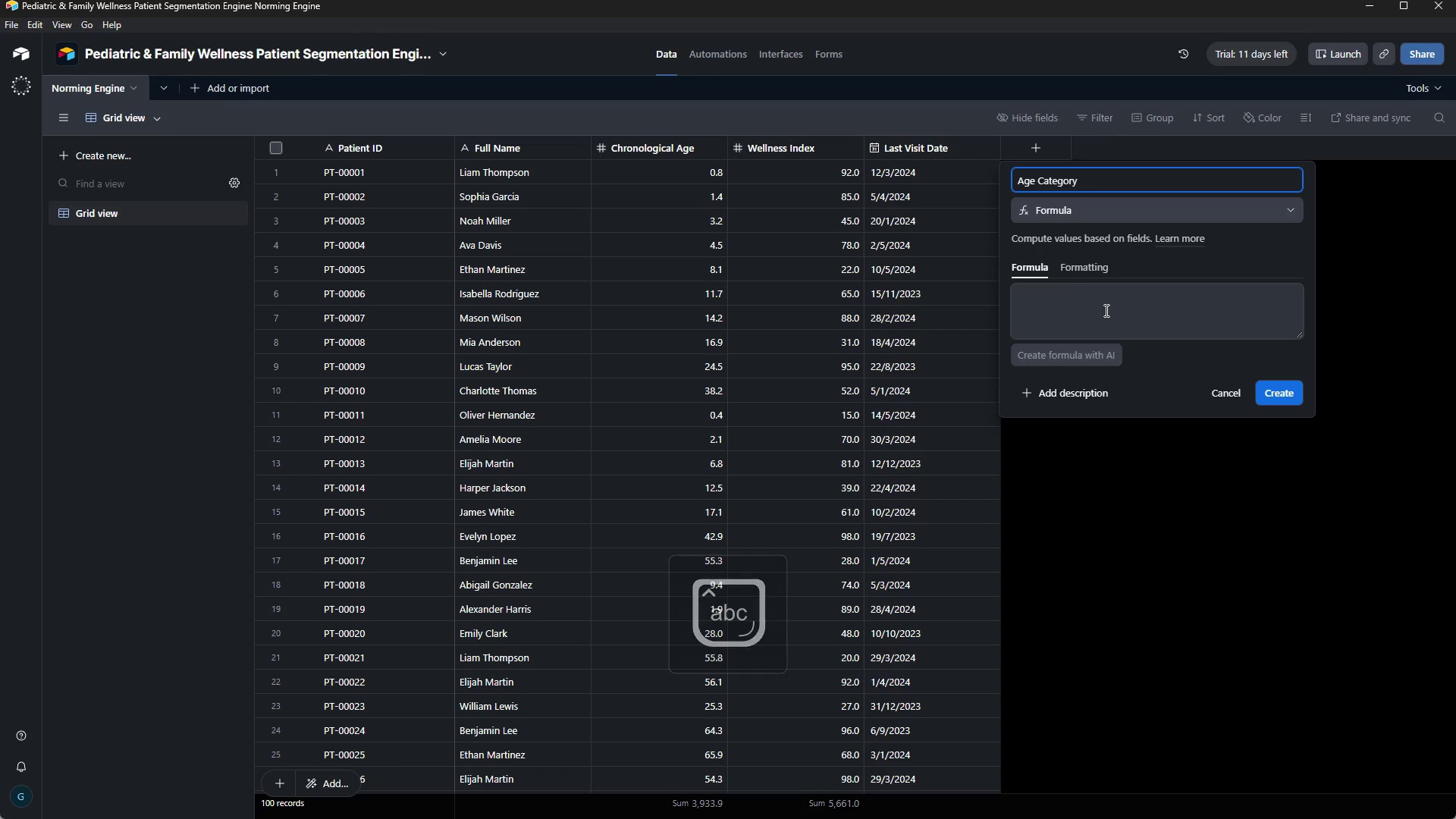 
left_click([1105, 309])
 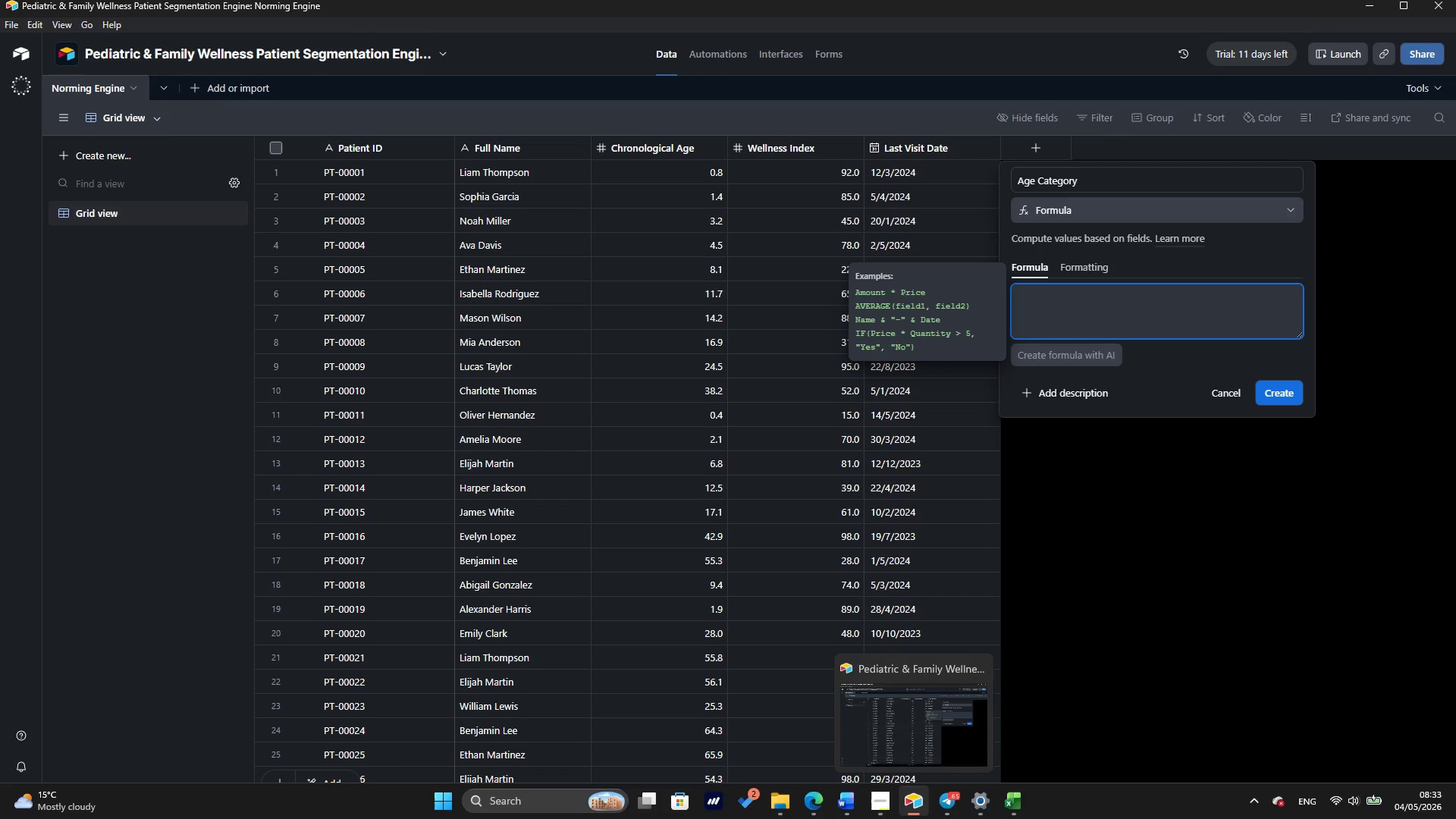 
wait(21.89)
 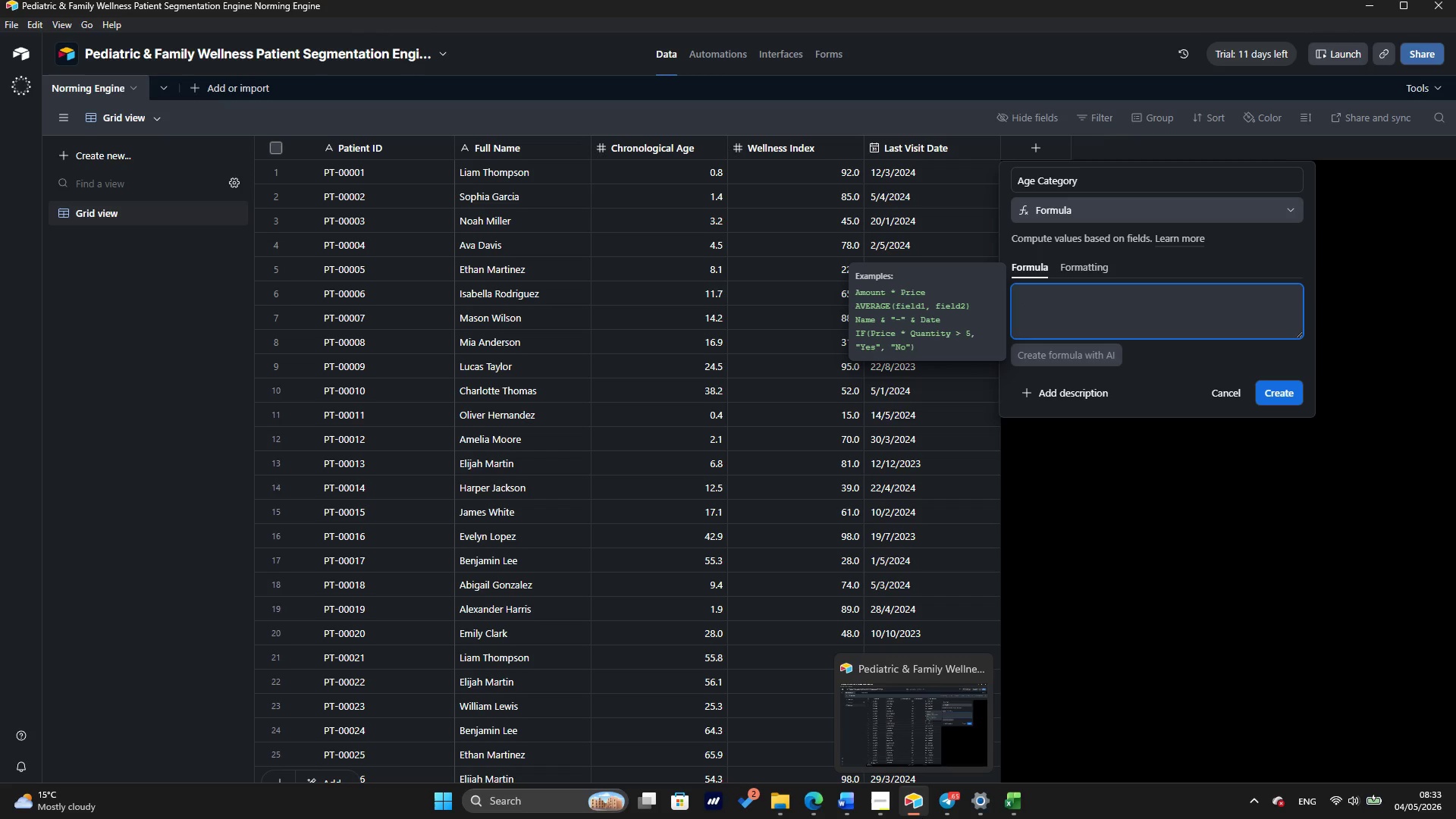 
left_click([1065, 303])
 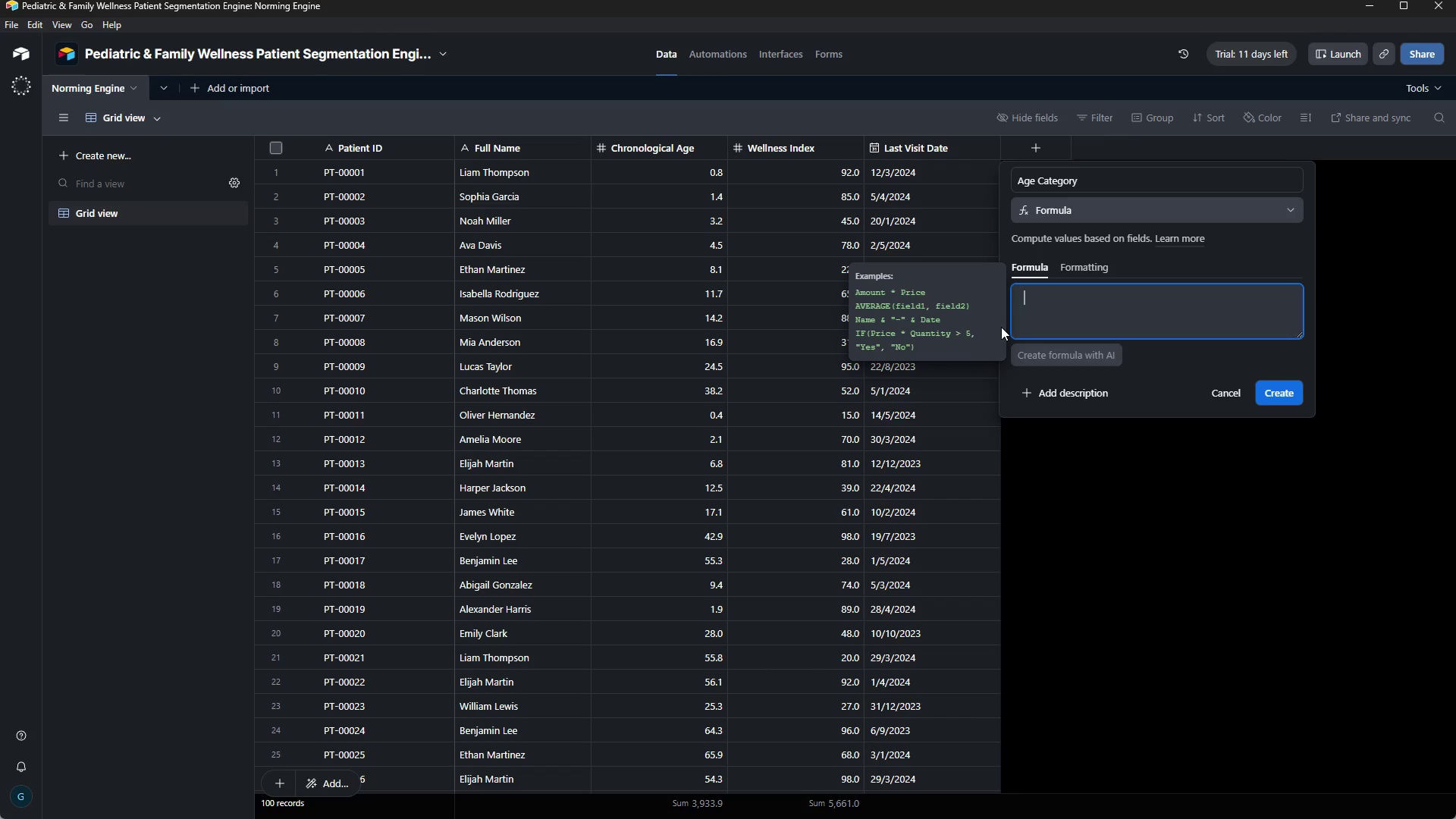 
type(IF)
 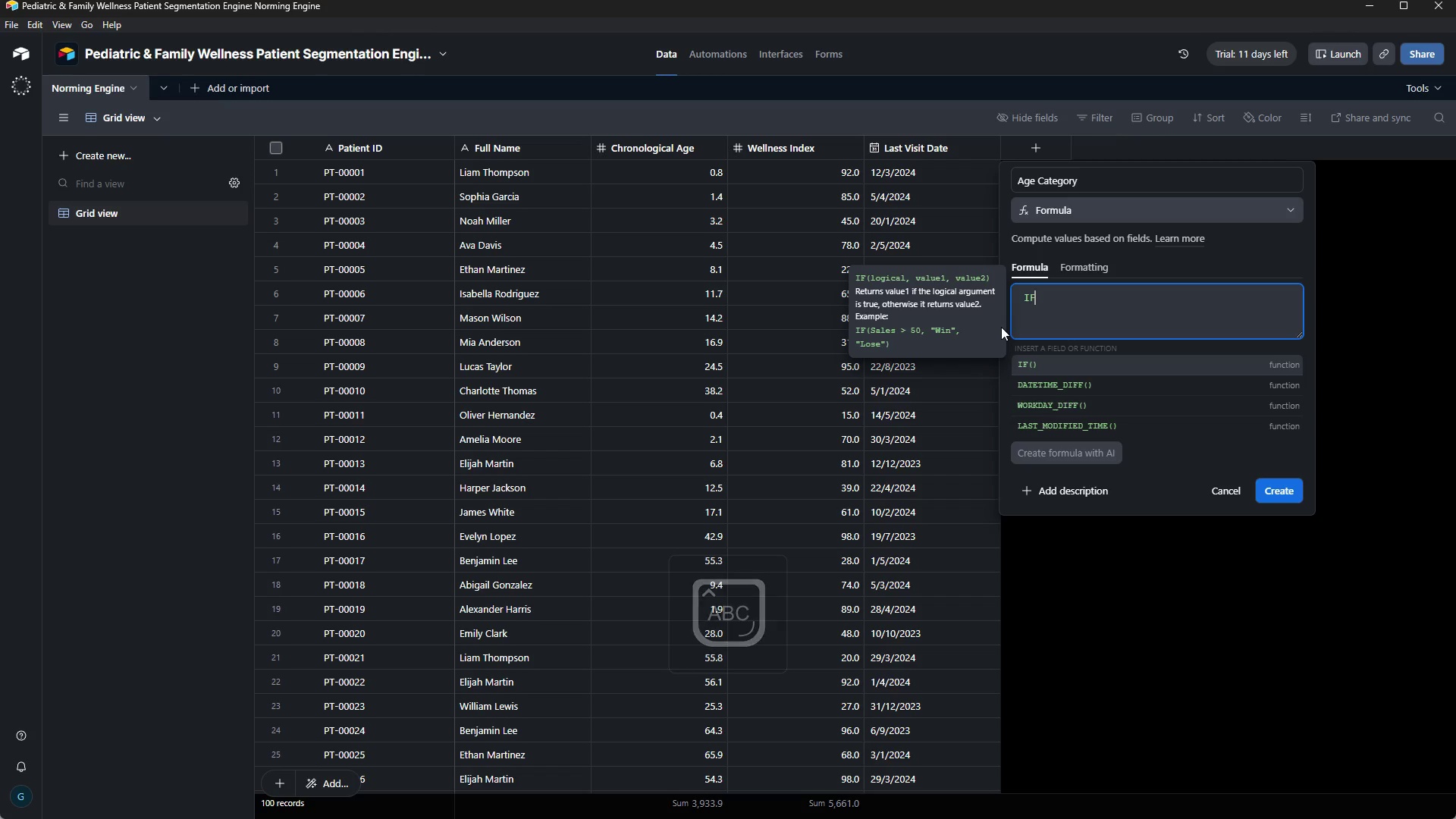 
wait(6.16)
 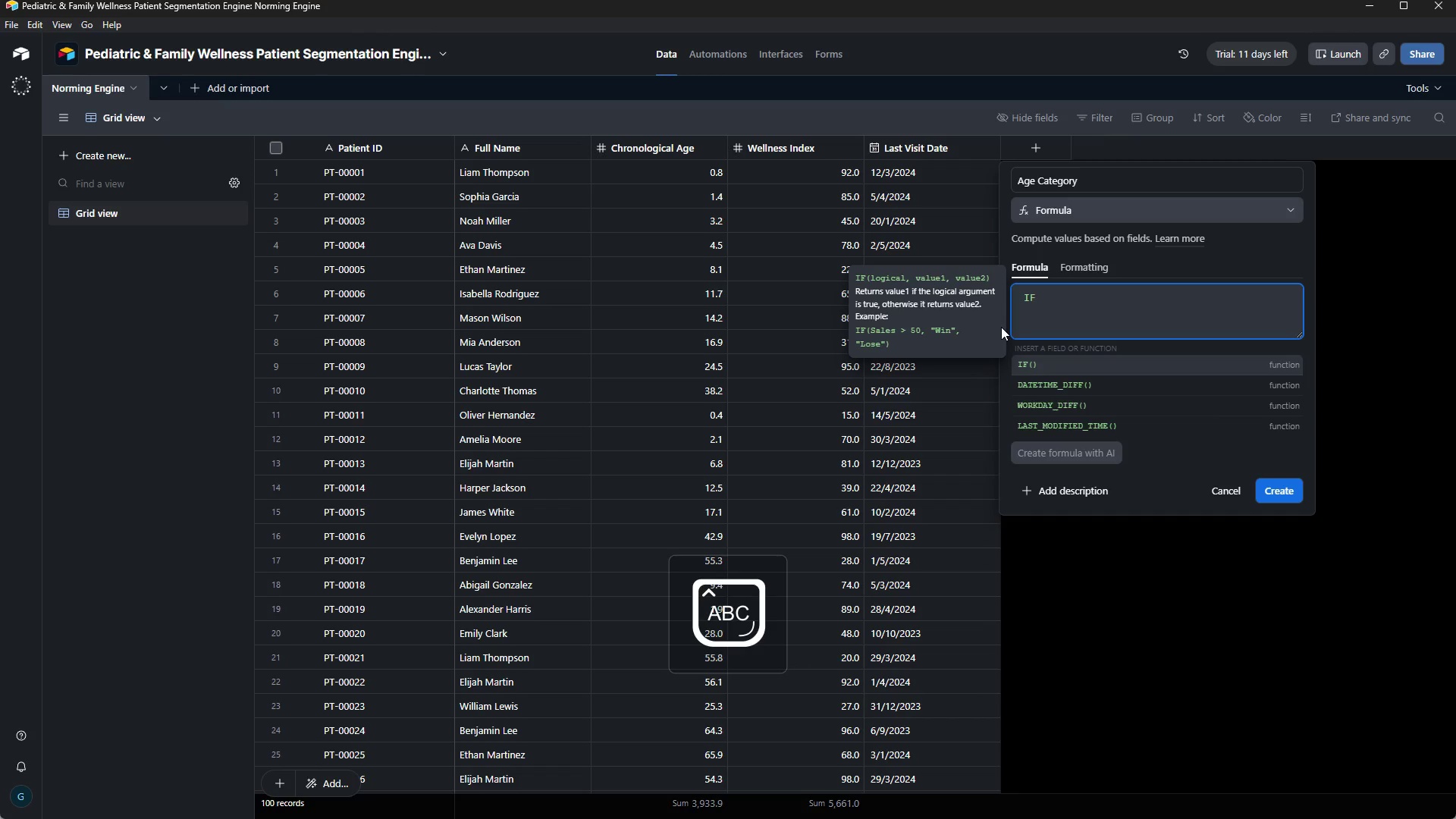 
key(Shift+9)
 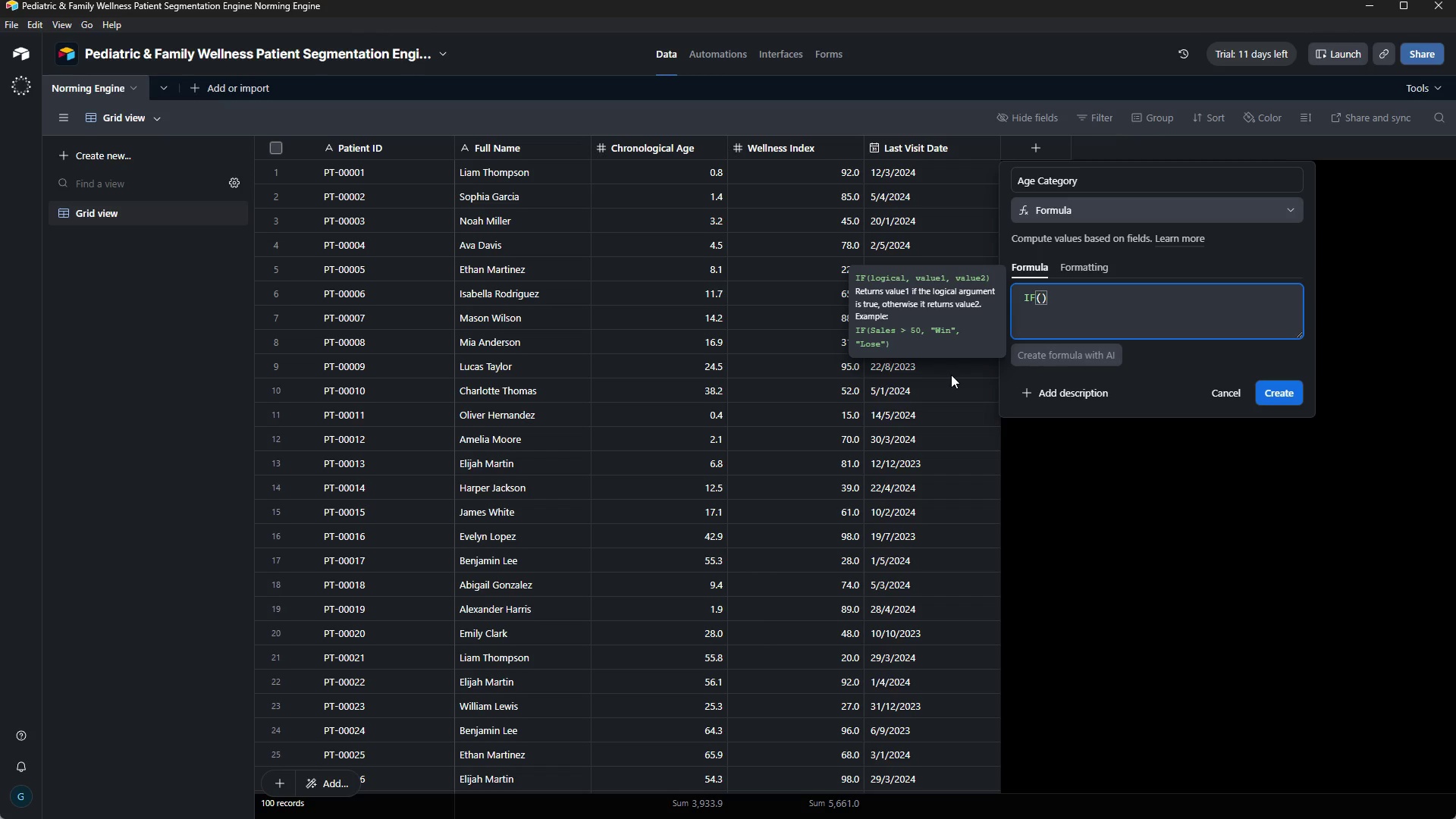 
wait(8.72)
 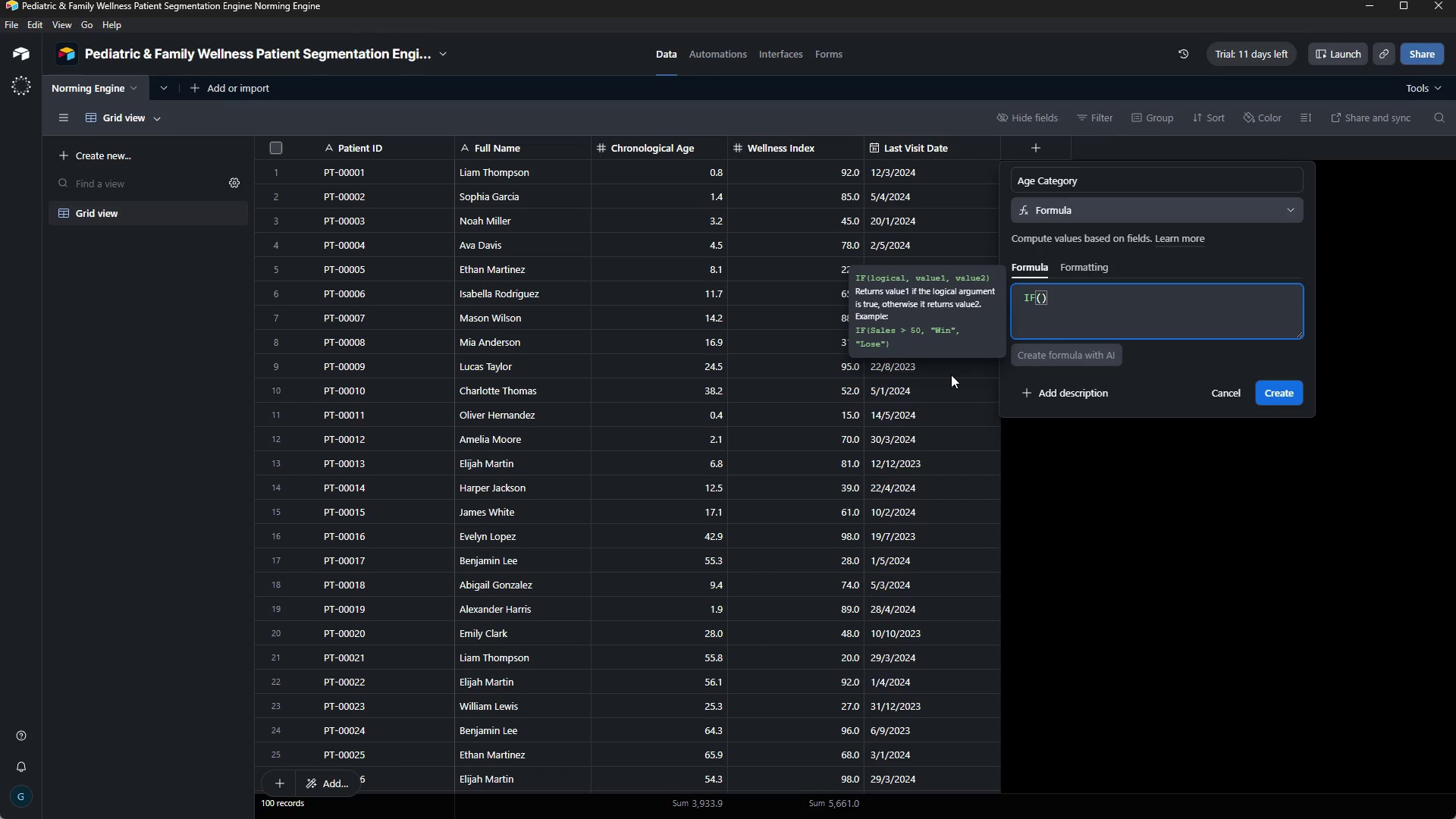 
type({Chrono)
 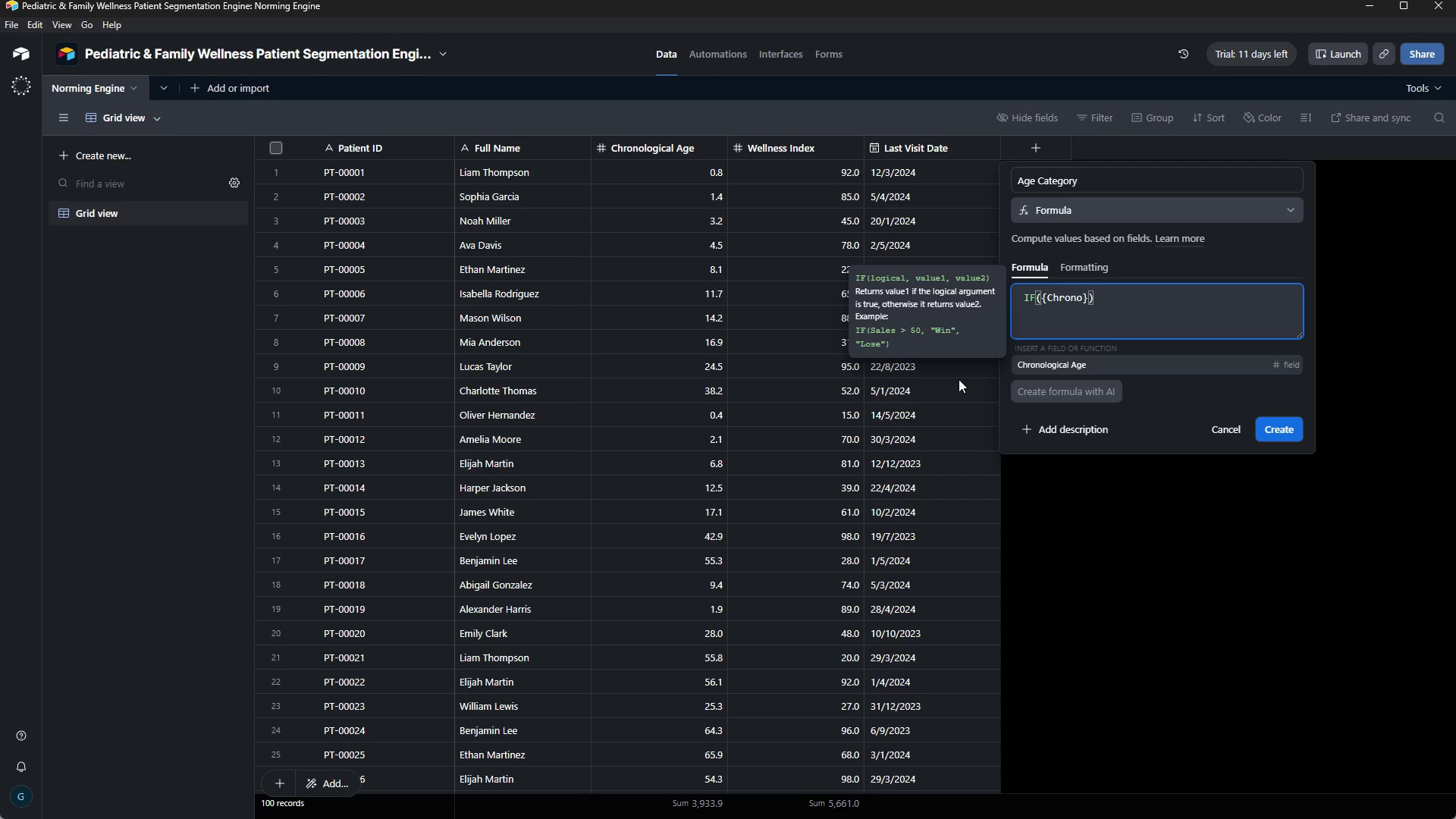 
type(logical Age)
 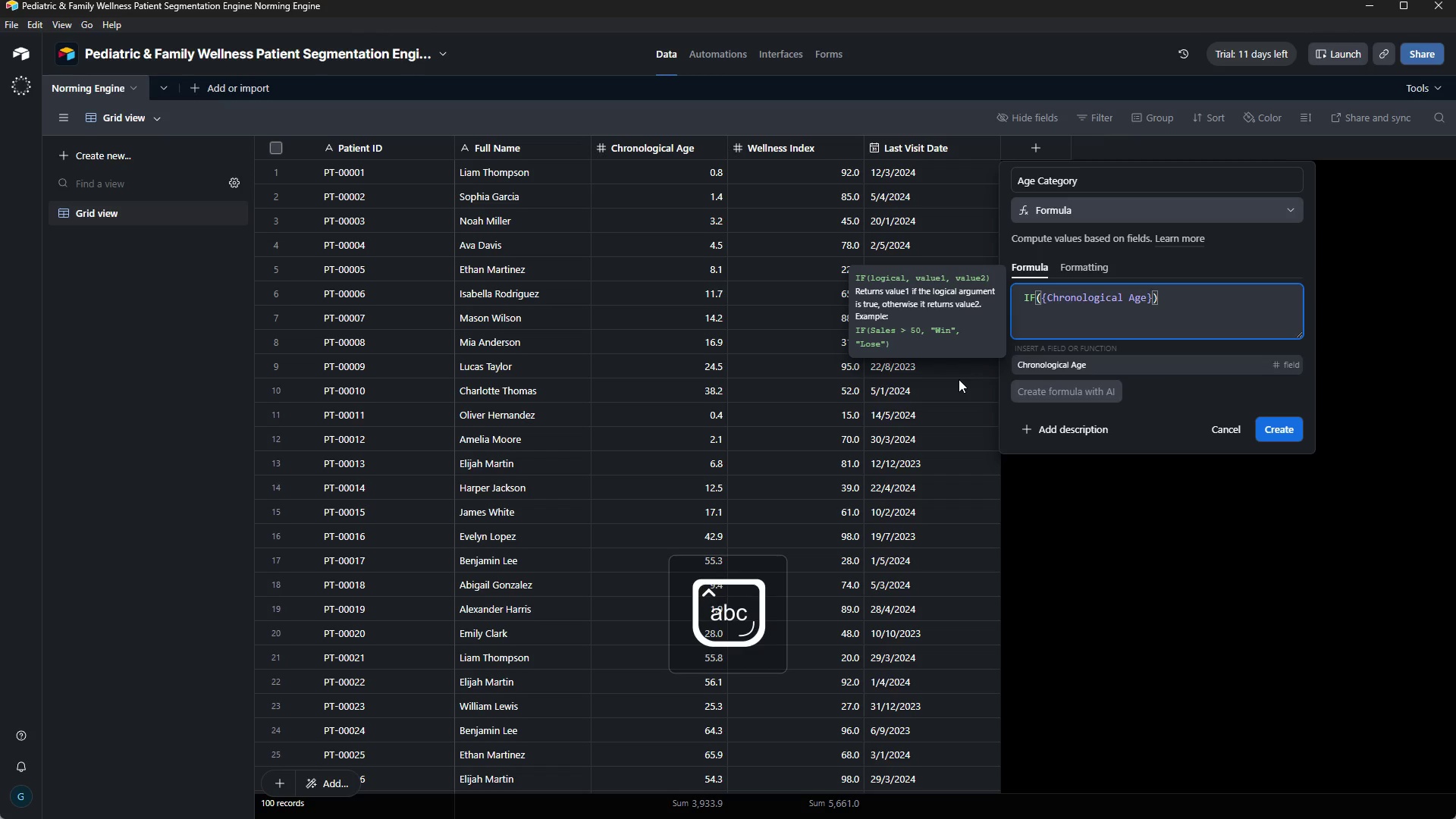 
key(ArrowRight)
 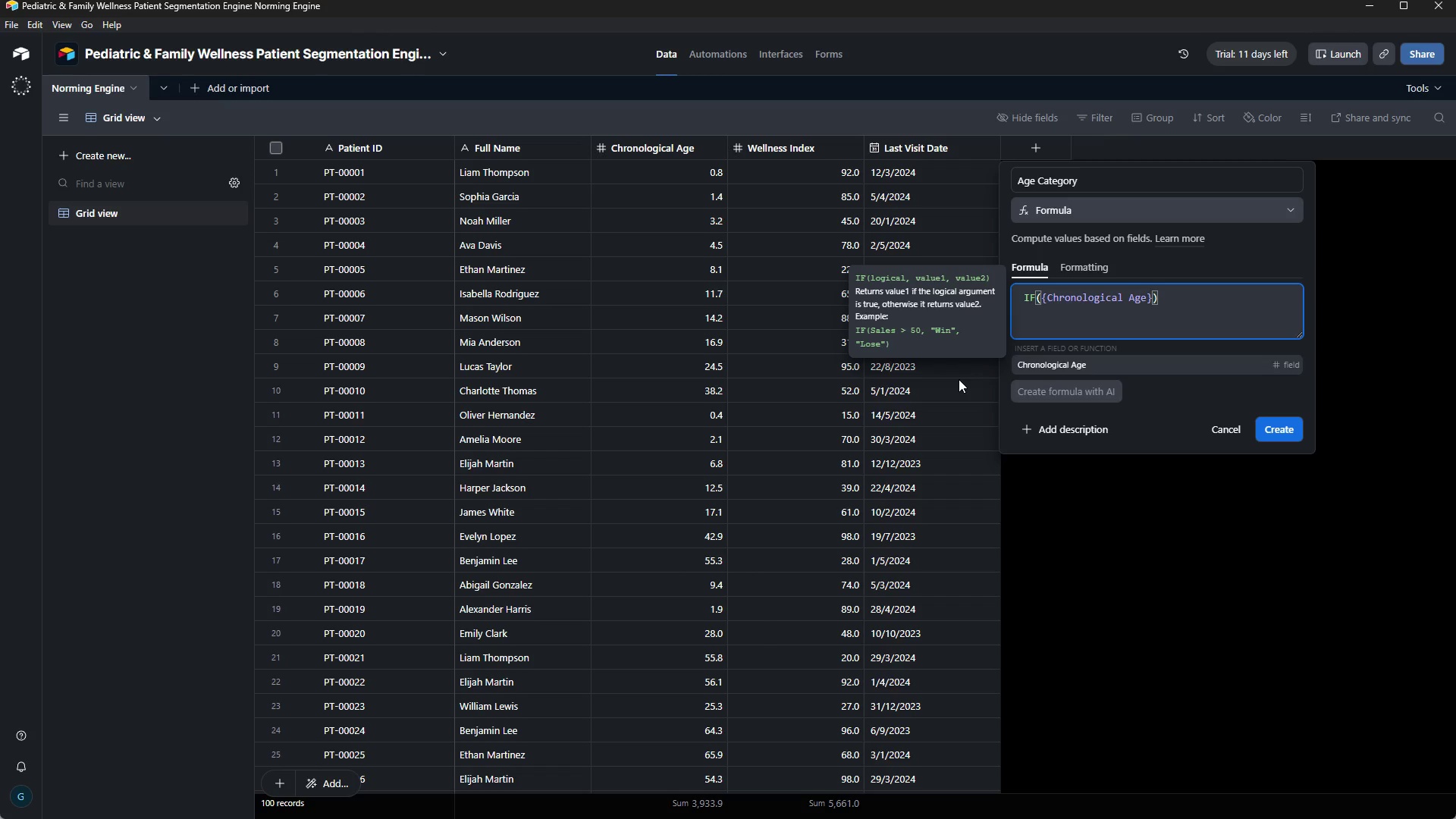 
key(Shift+Comma)
 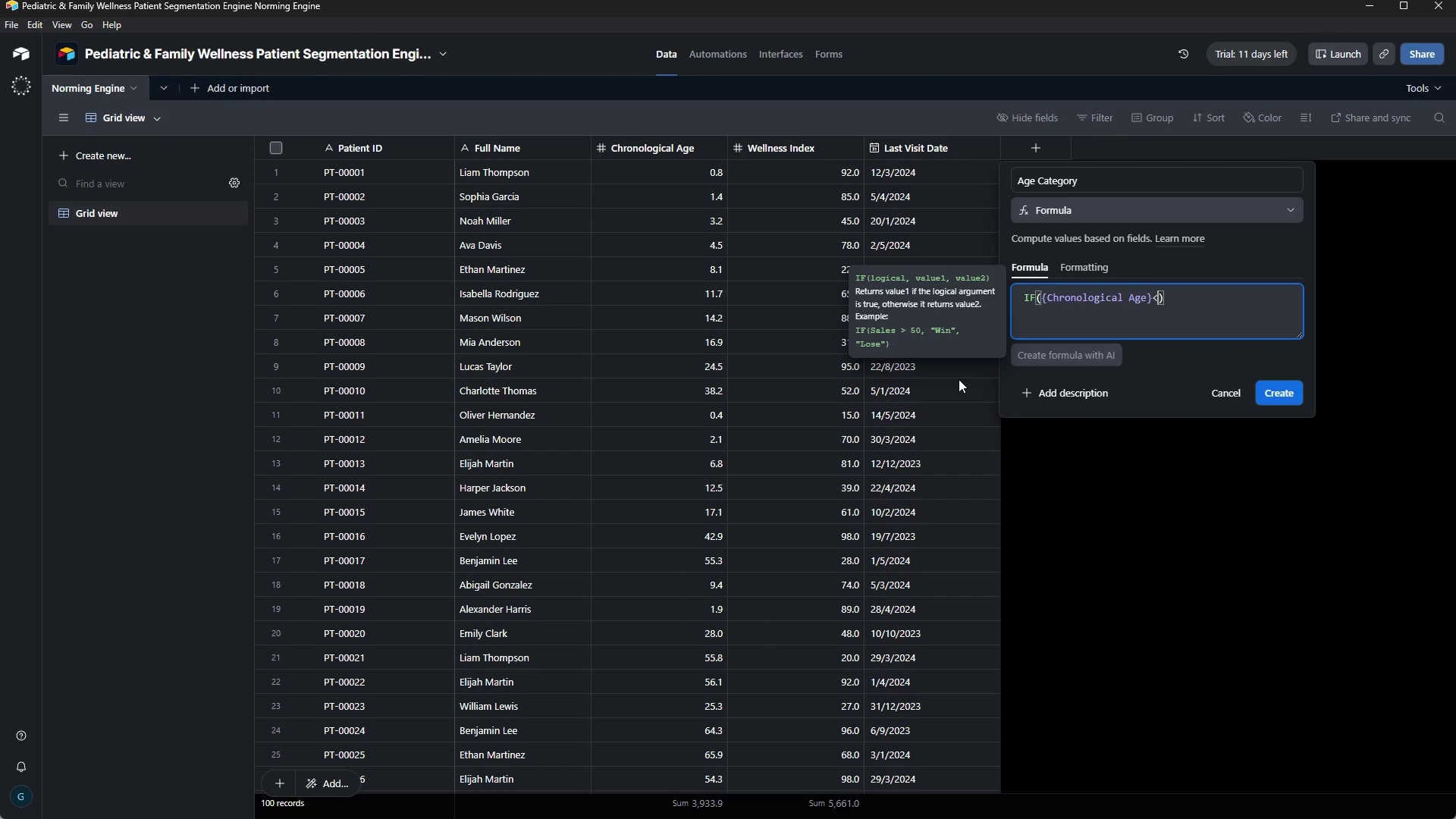 
key(2)
 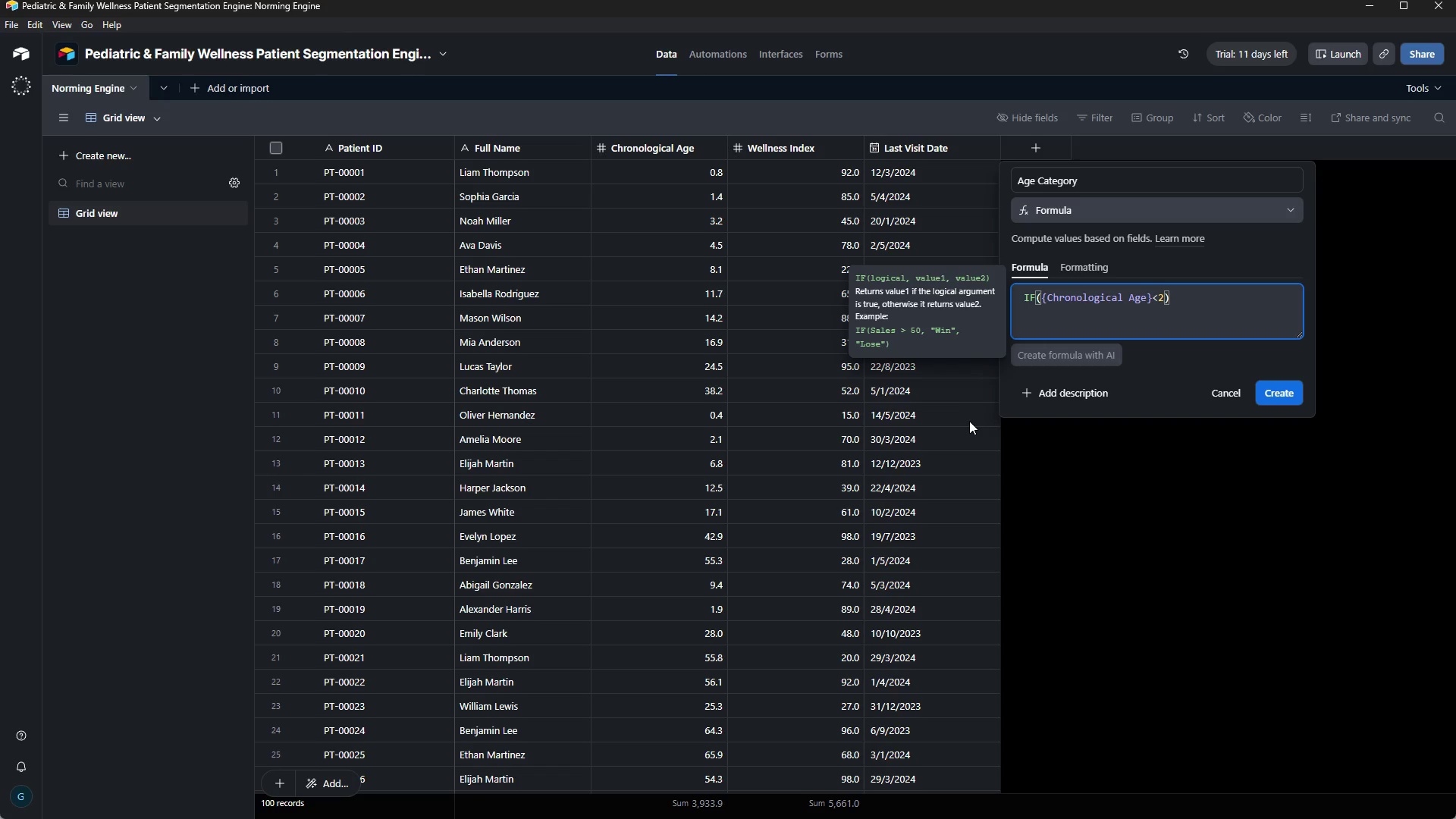 
key(Comma)
 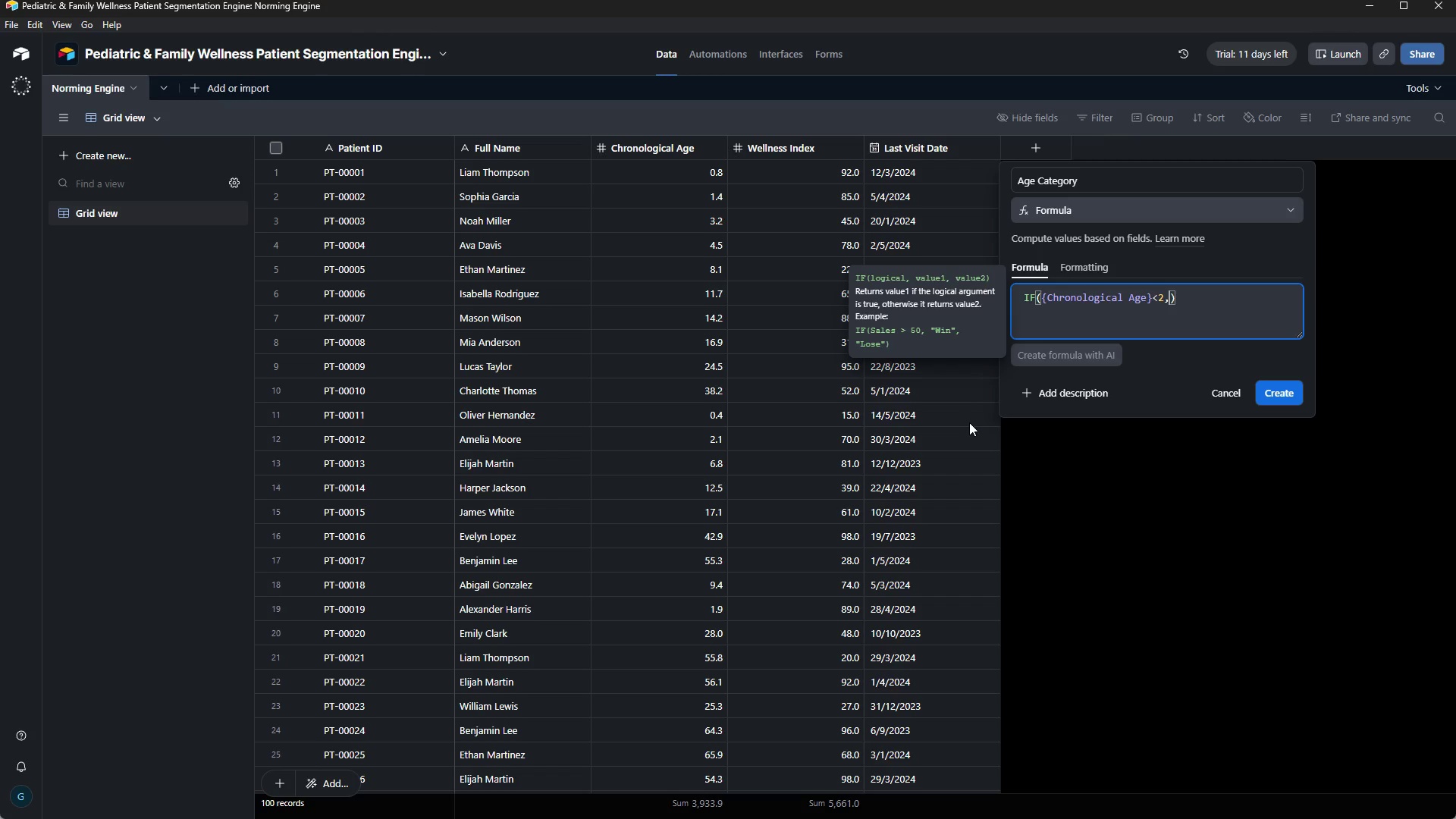 
key(Shift+Quote)
 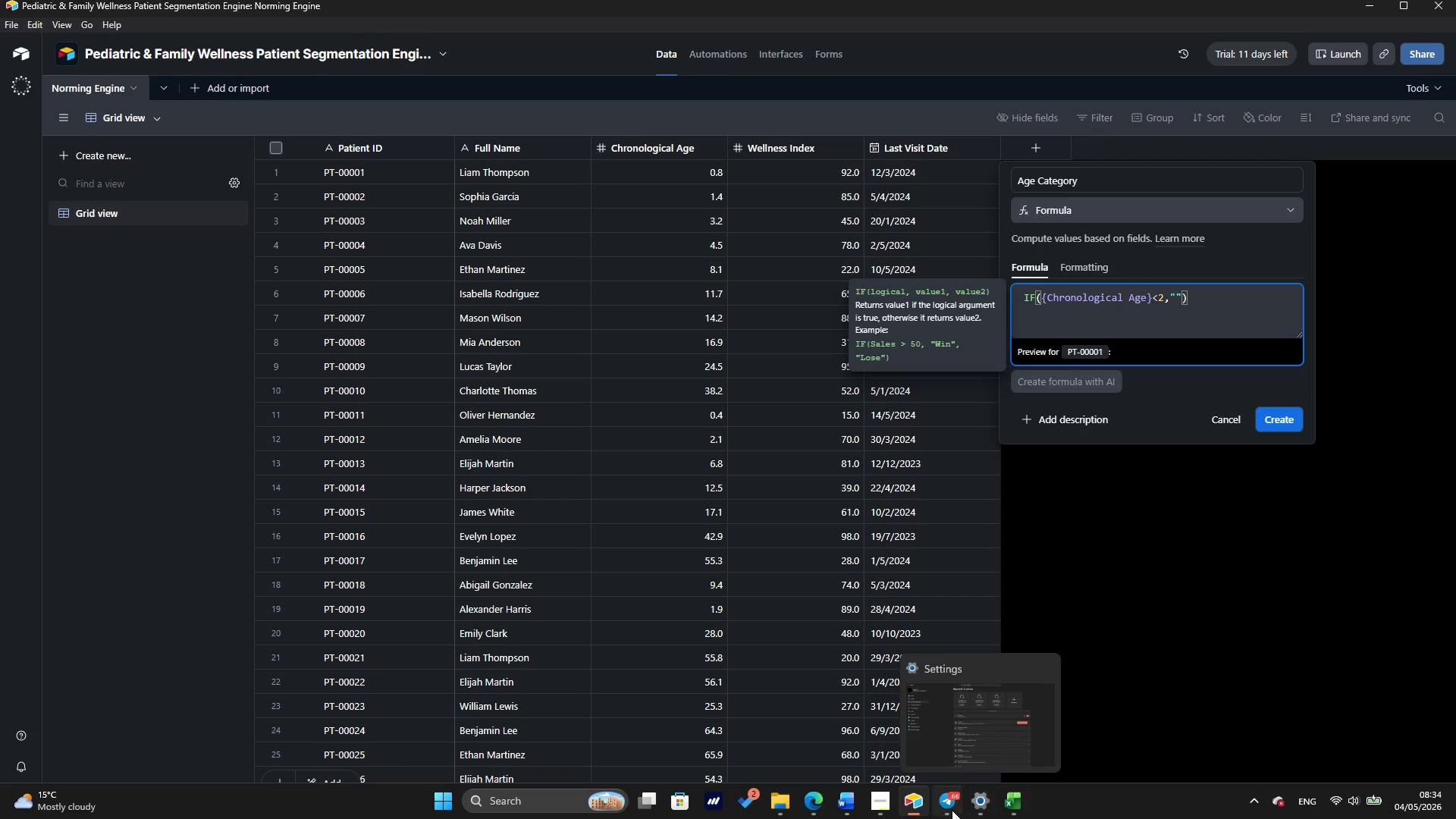 
left_click([890, 811])